 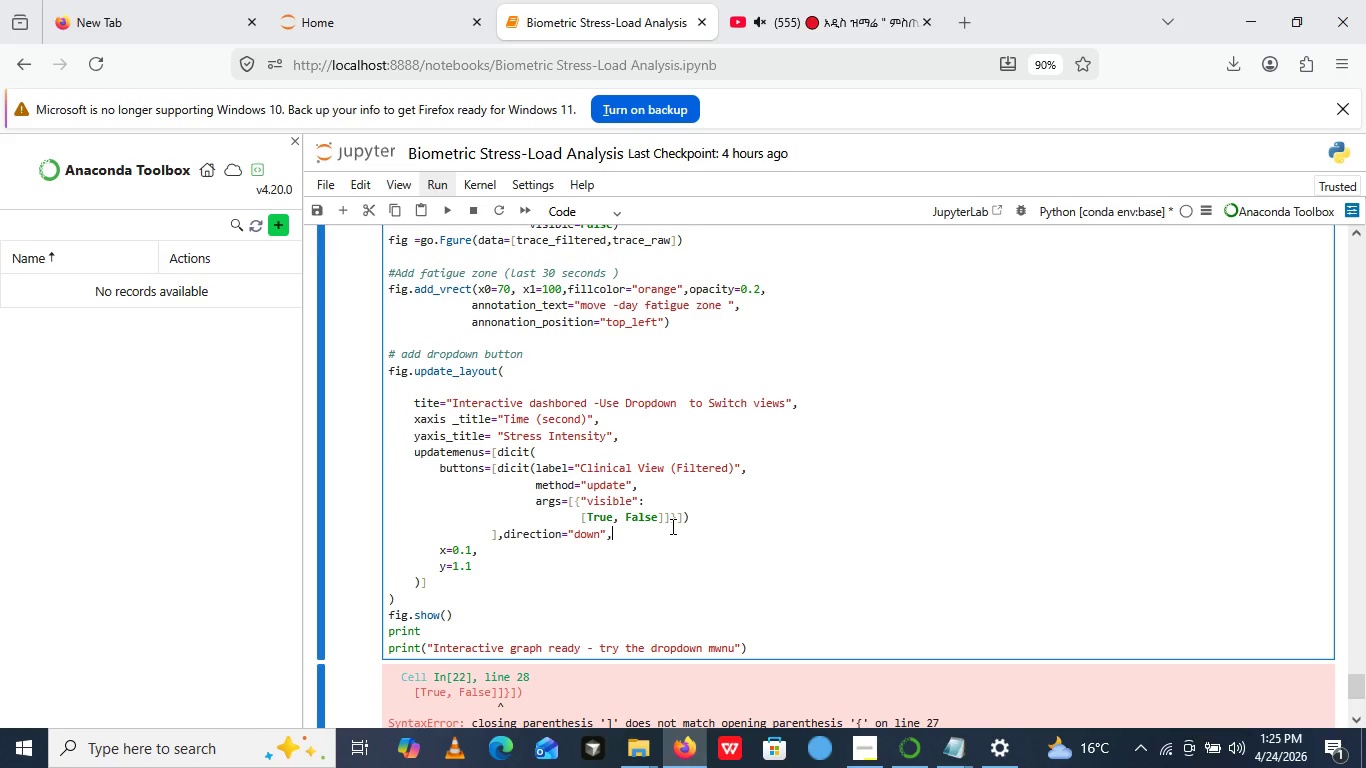 
left_click([671, 520])
 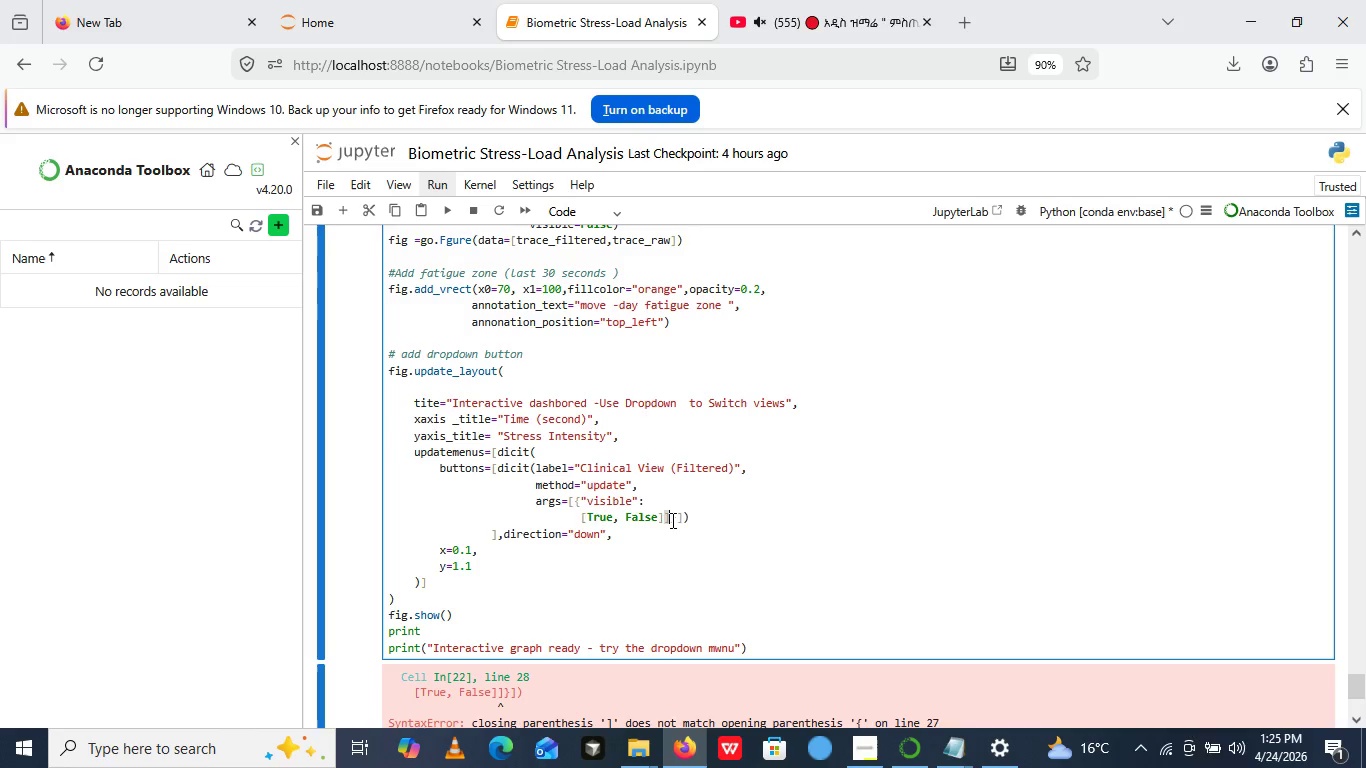 
key(Backspace)
 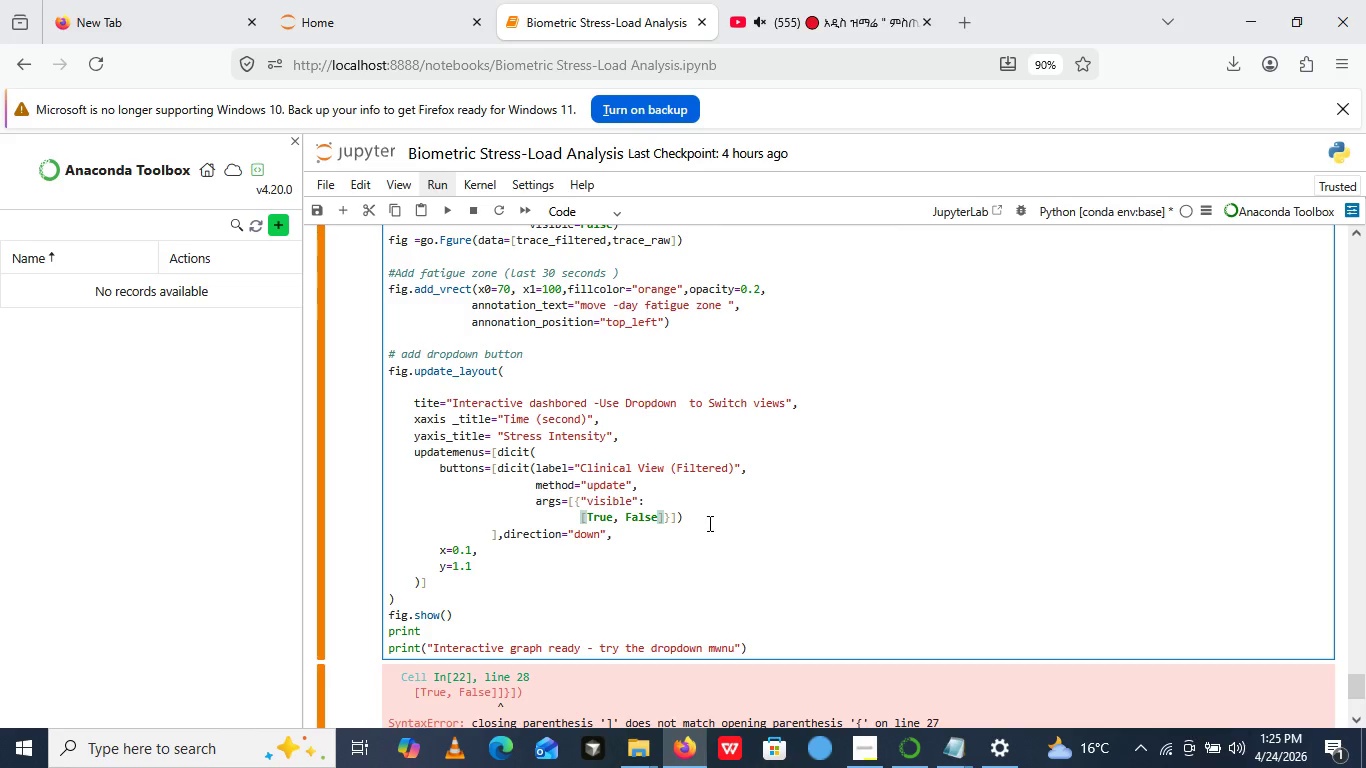 
wait(16.59)
 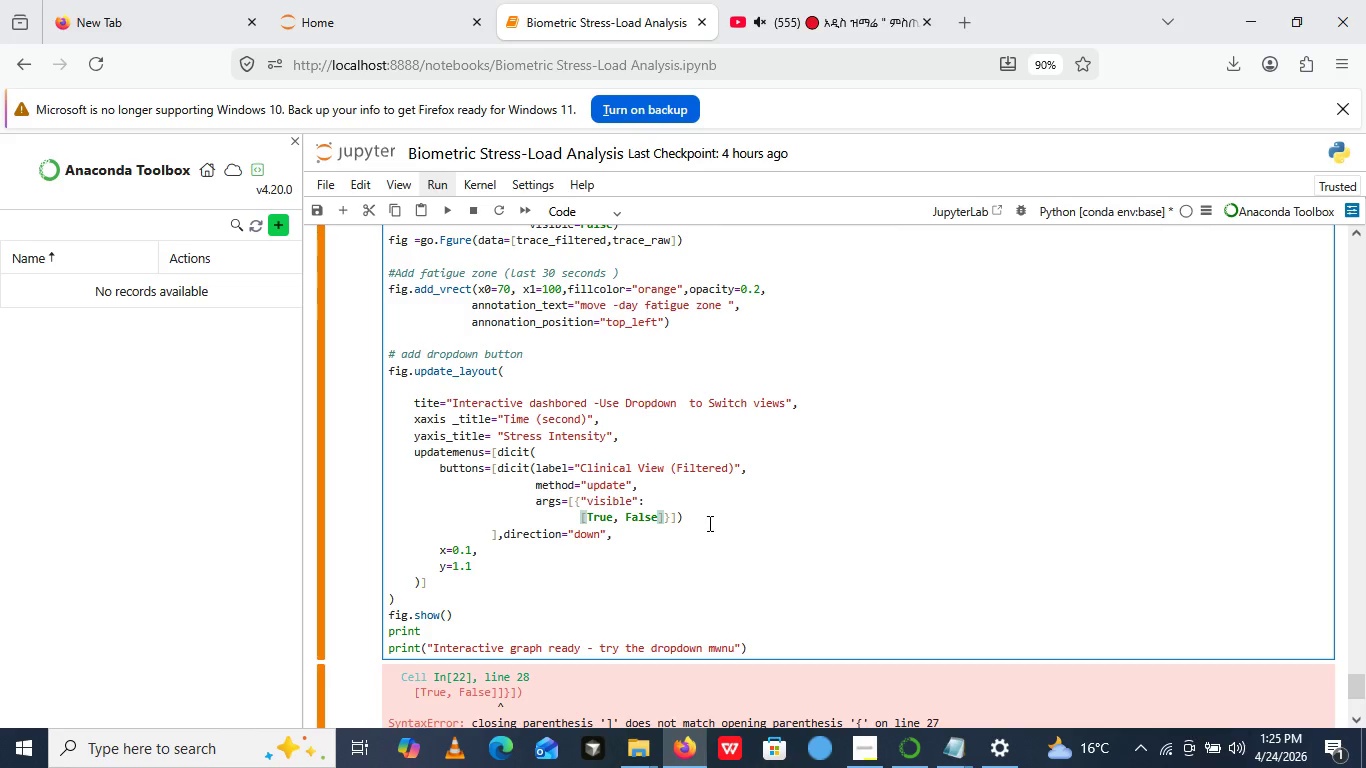 
left_click([706, 516])
 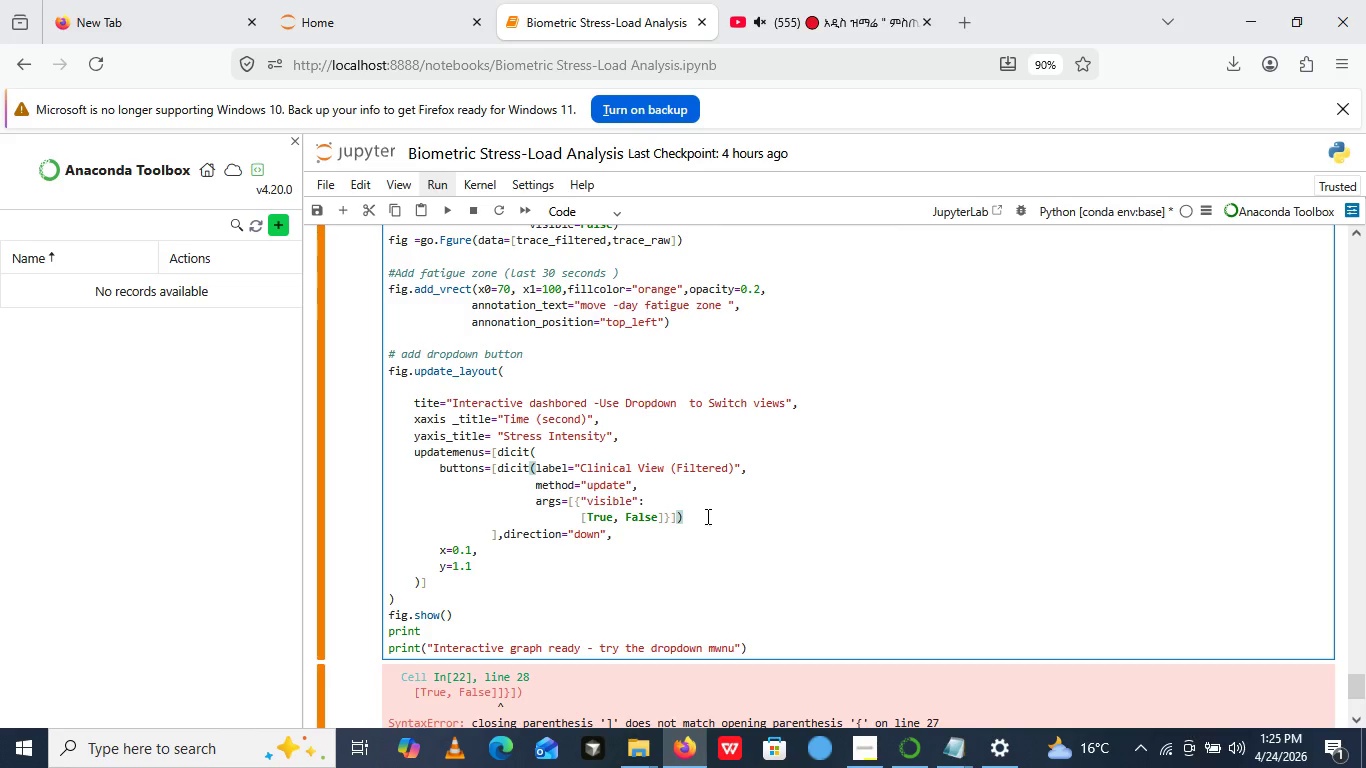 
key(PageDown)
 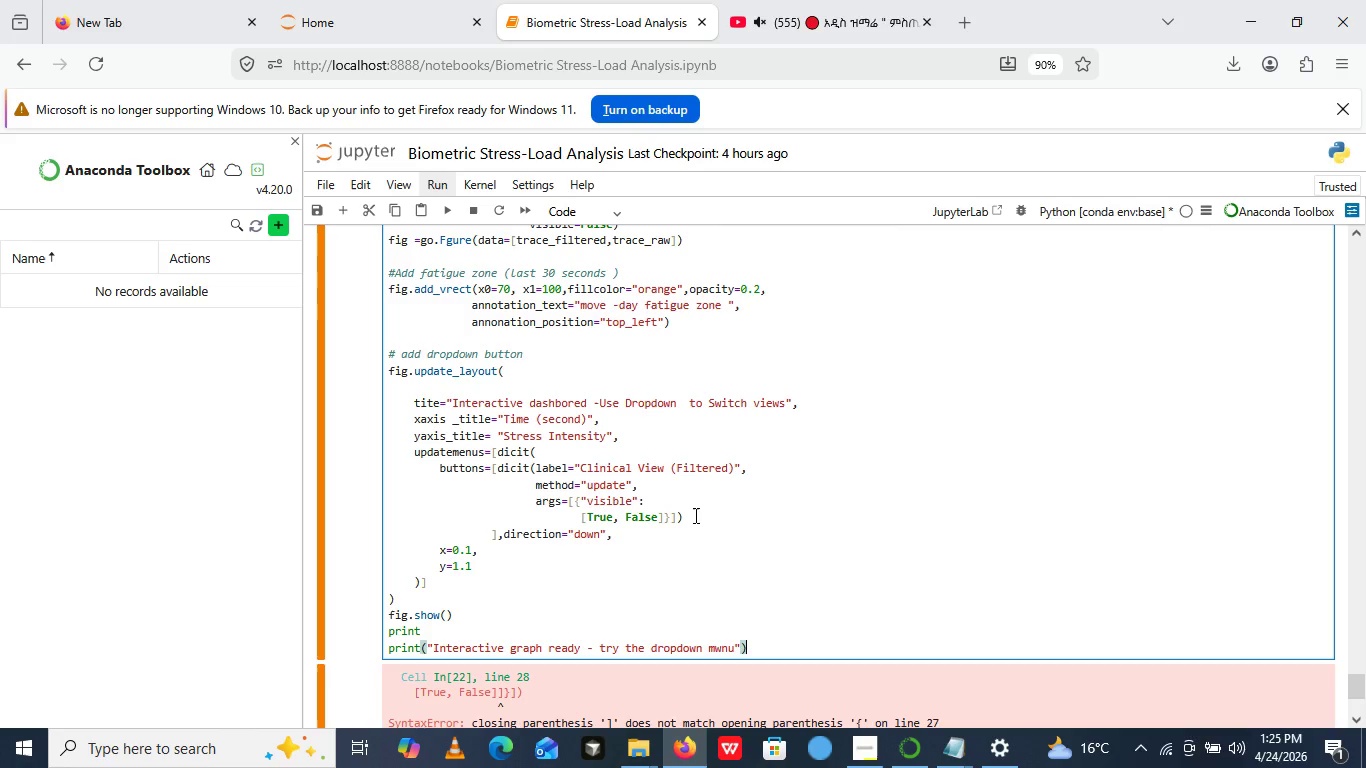 
left_click([692, 514])
 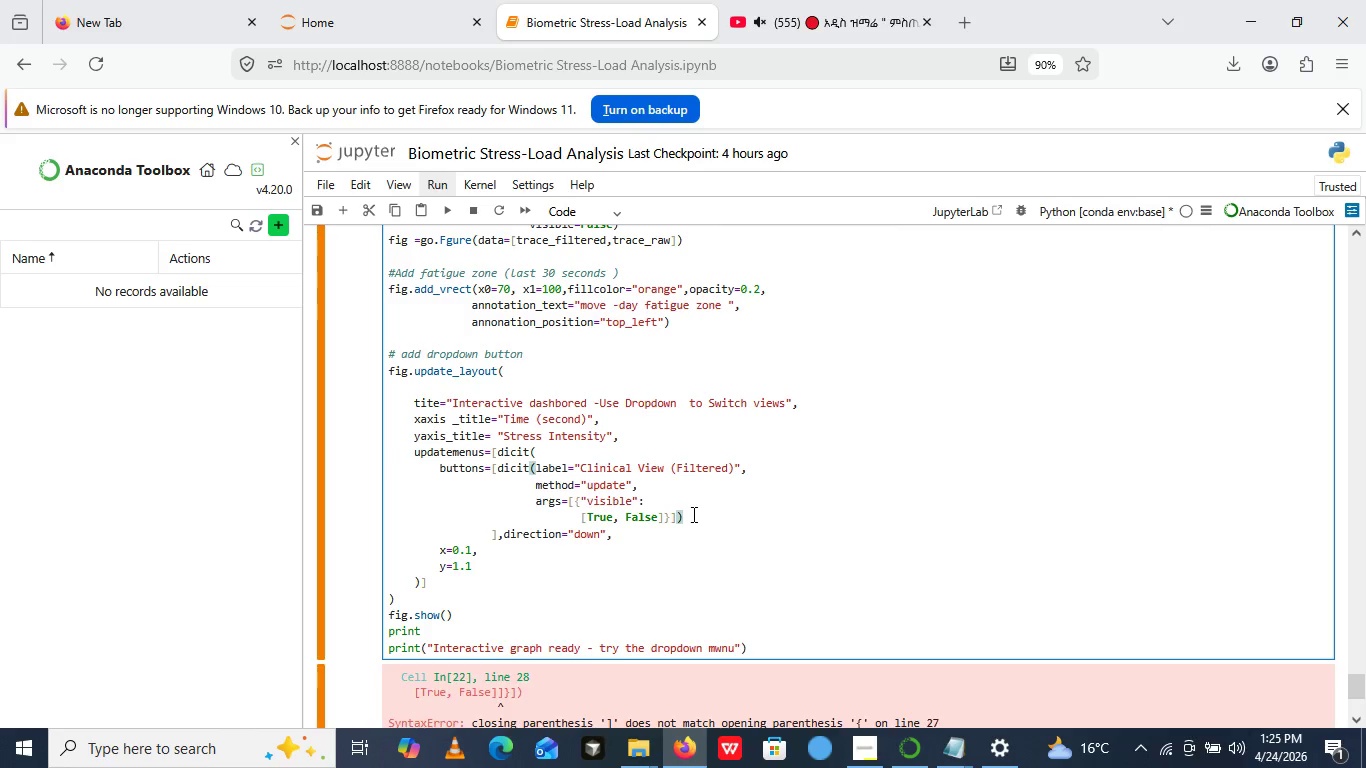 
key(Enter)
 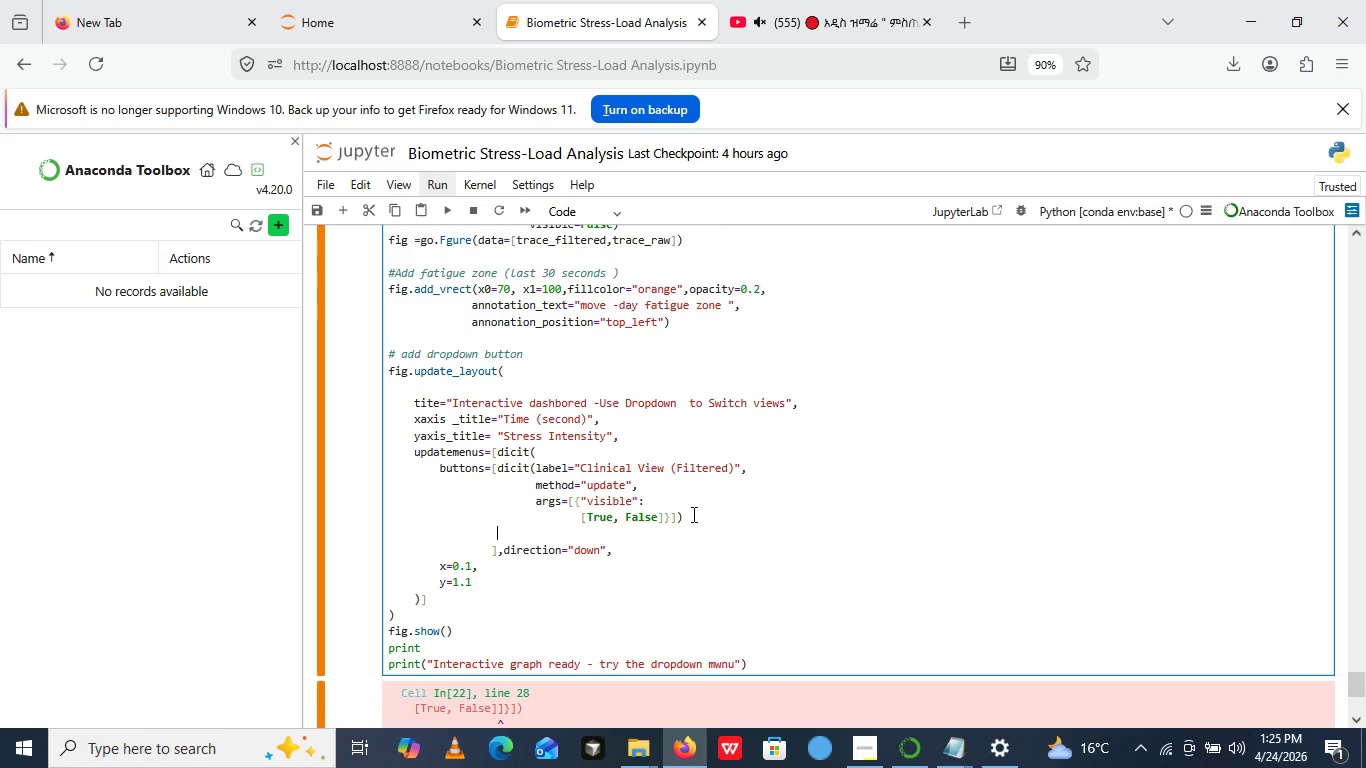 
key(BracketRight)
 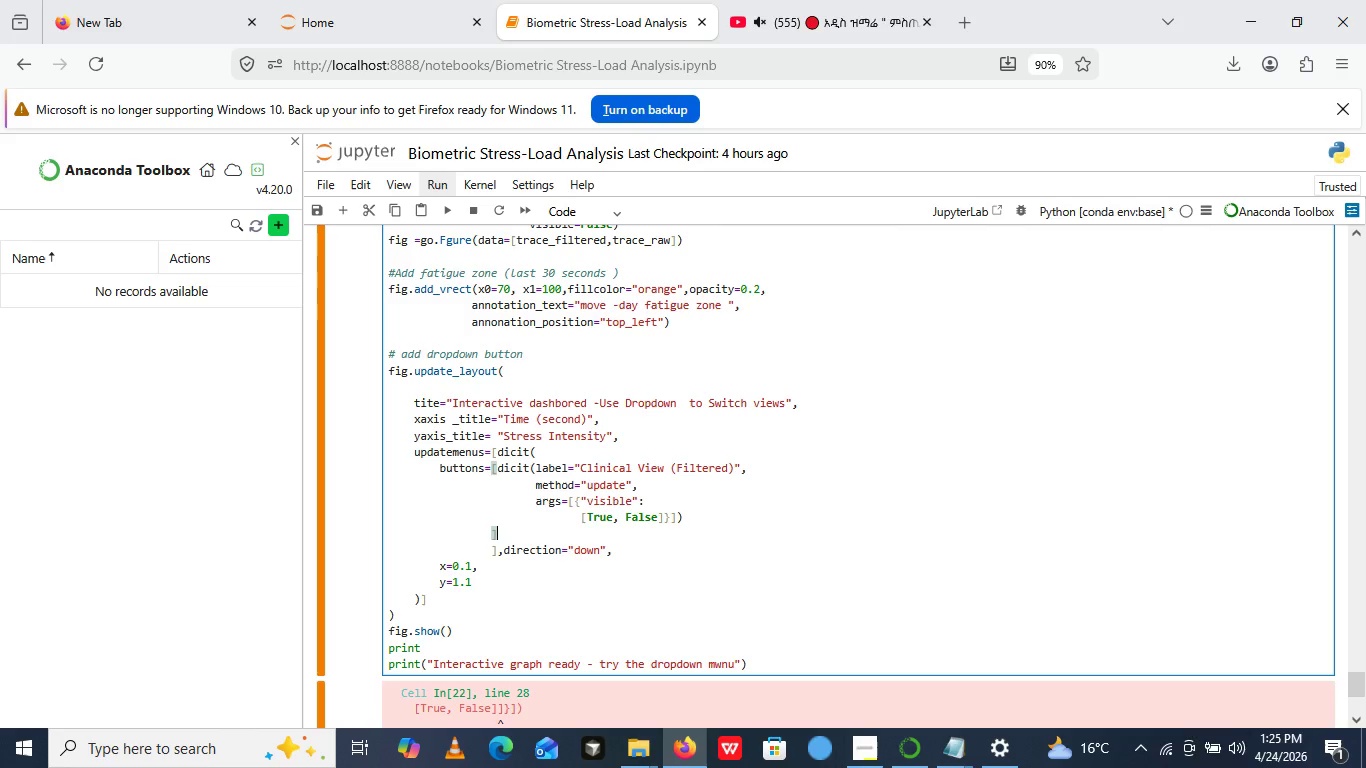 
key(Comma)
 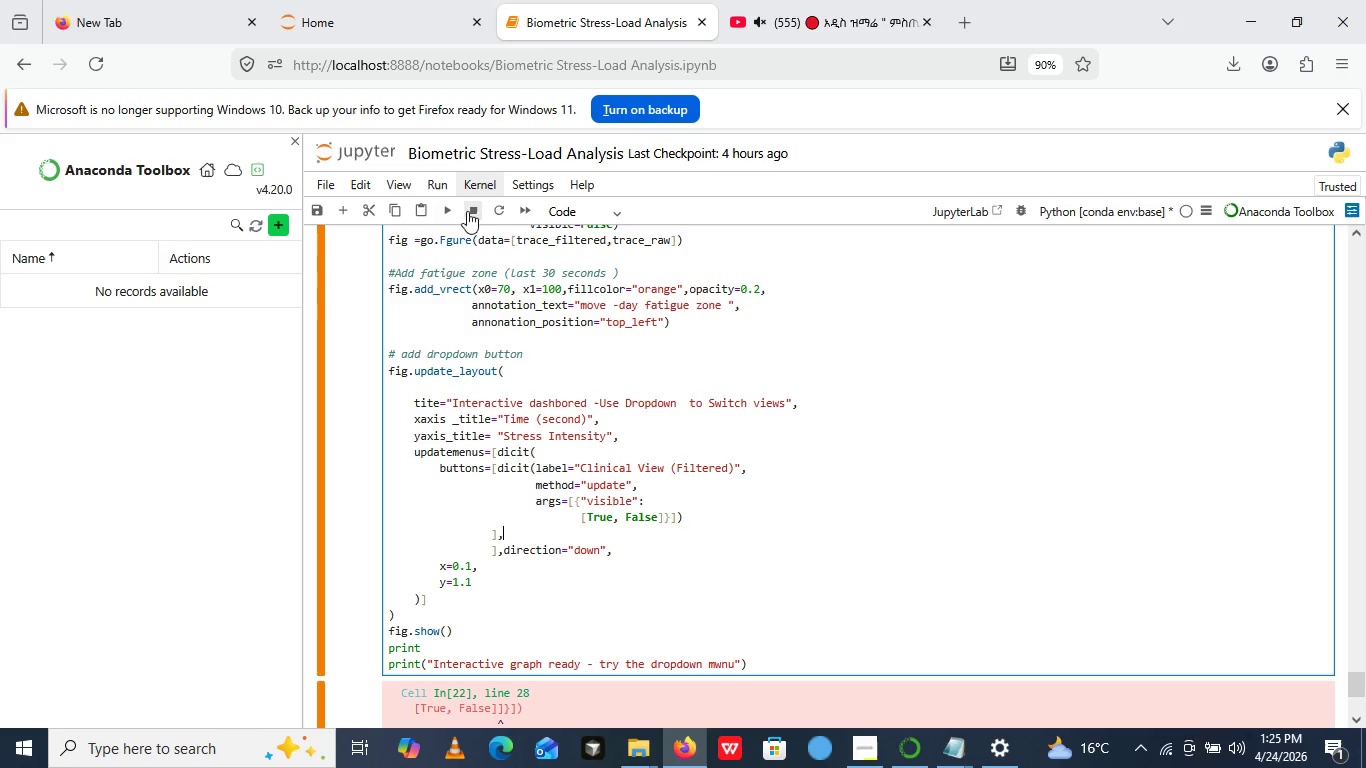 
left_click([439, 204])
 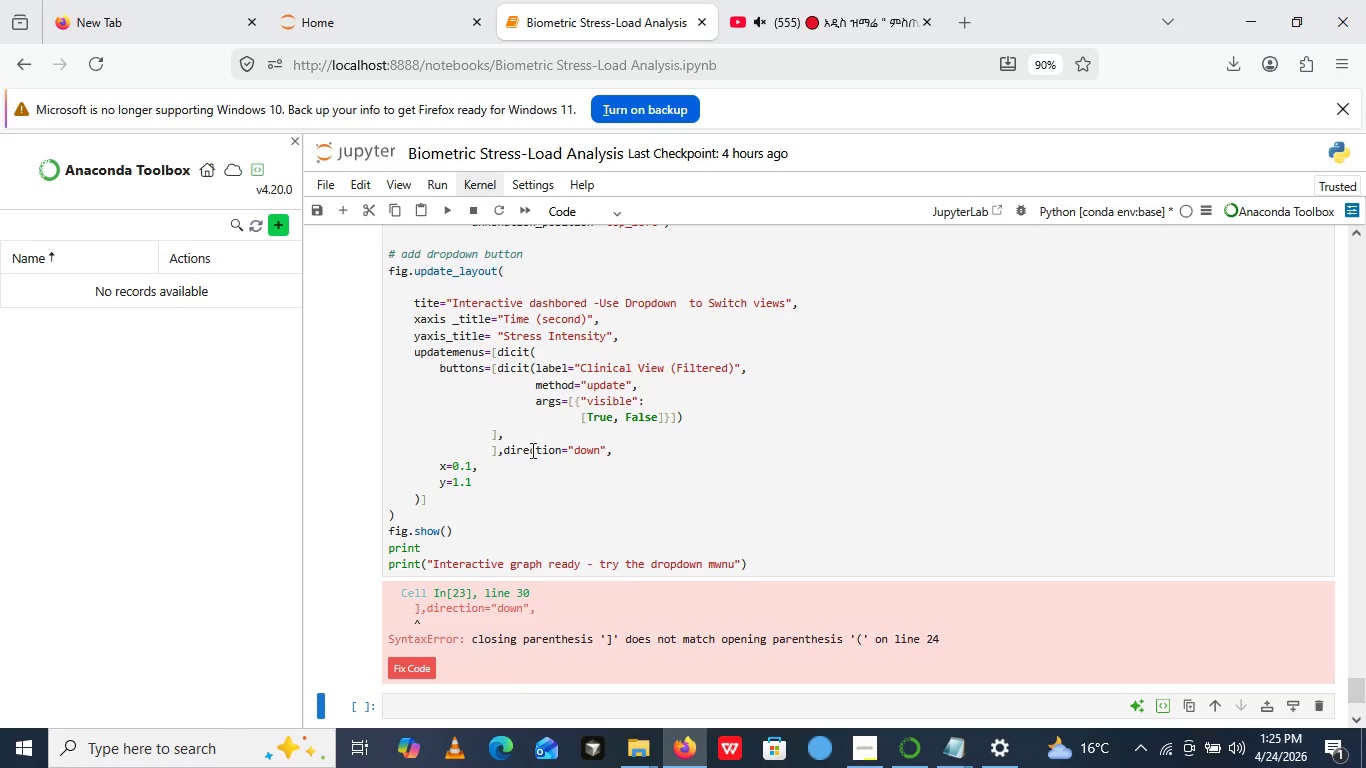 
wait(5.28)
 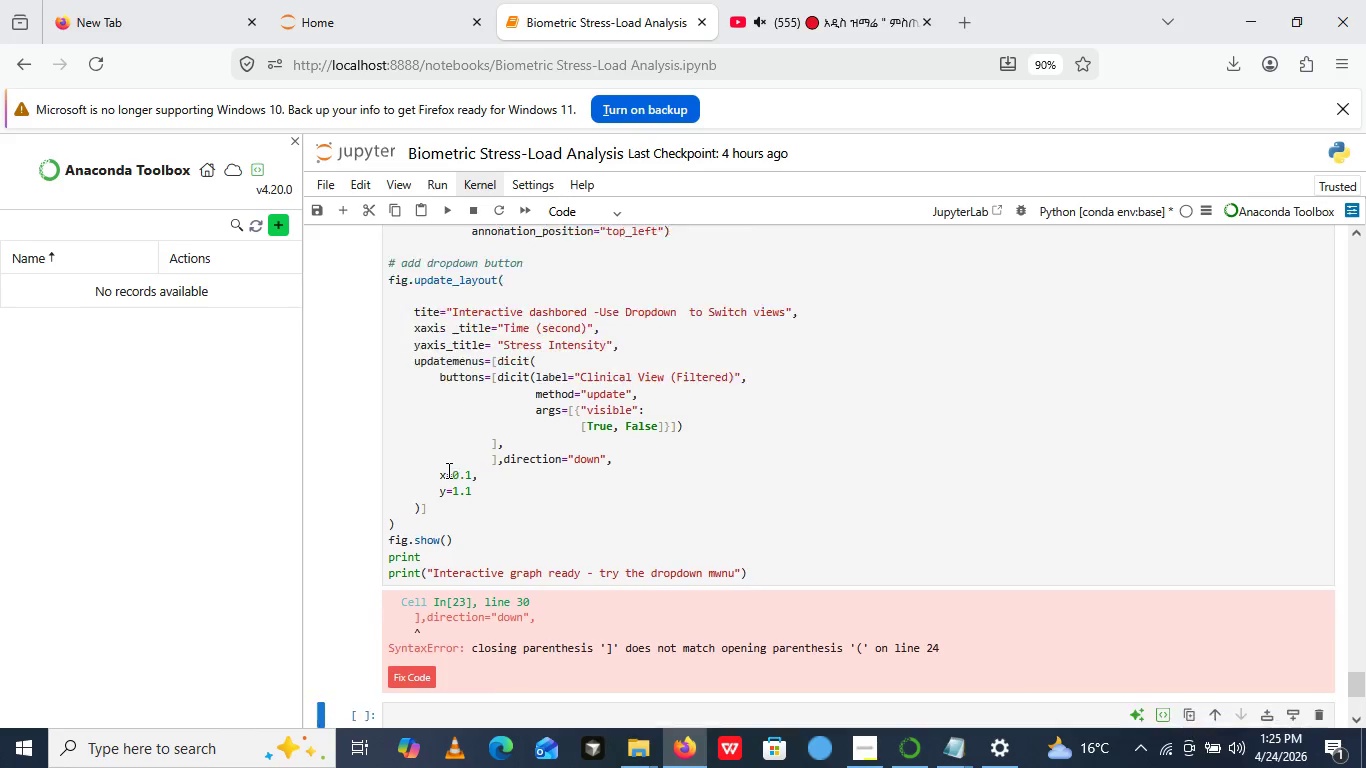 
left_click([497, 449])
 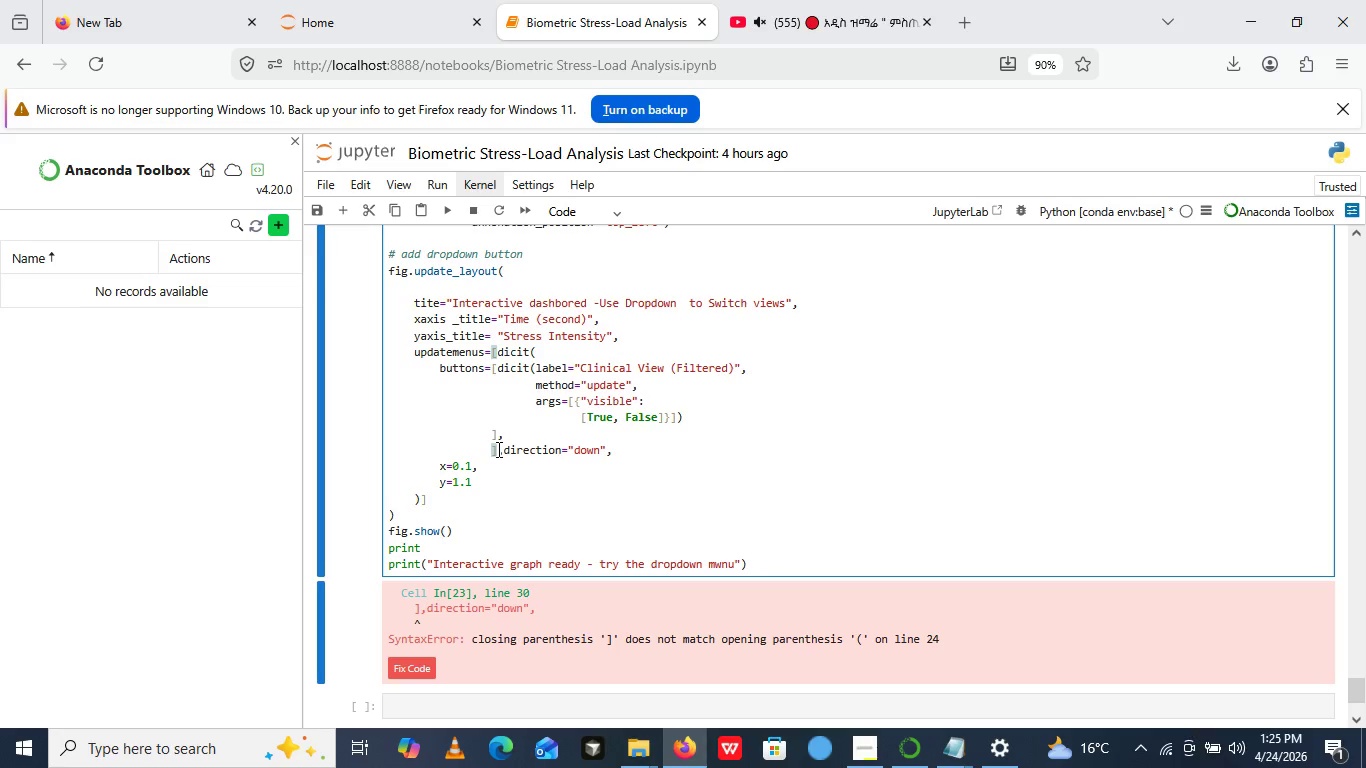 
key(Backspace)
 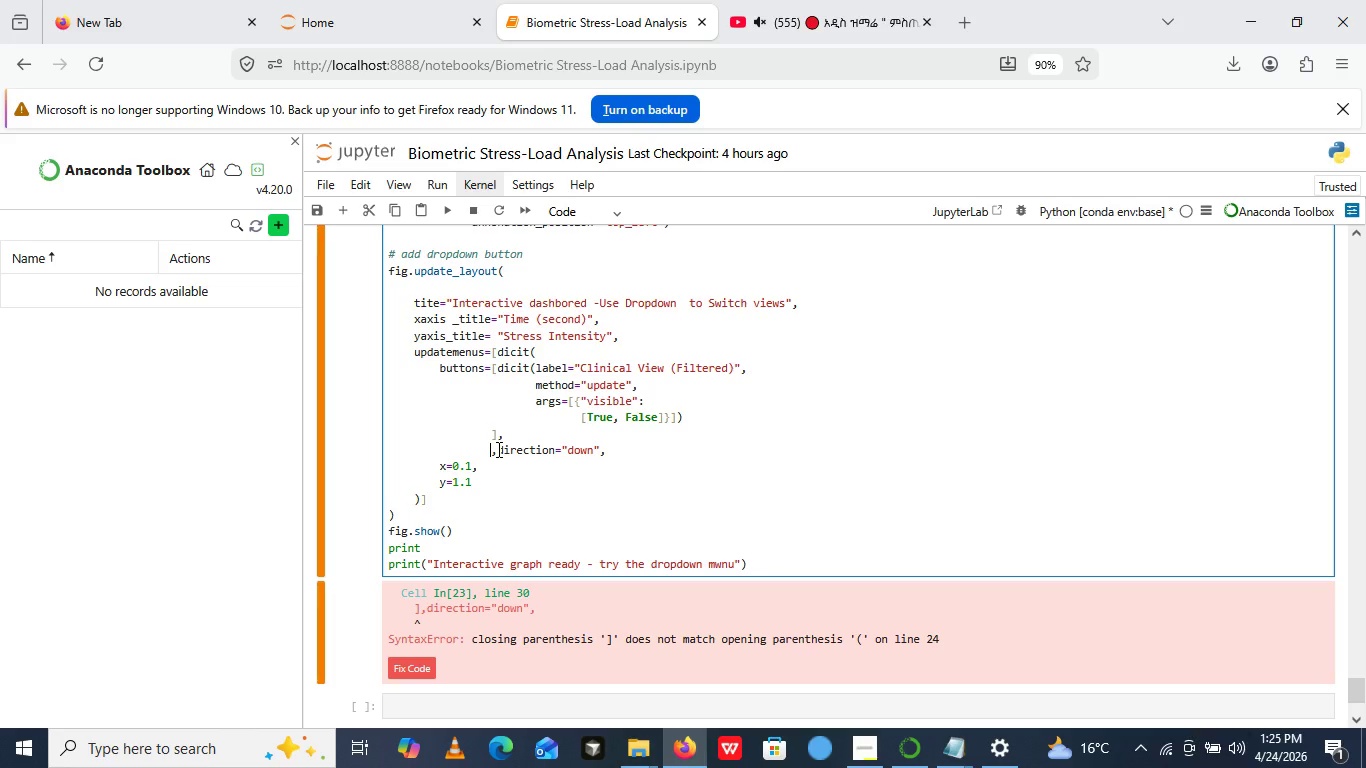 
key(ArrowRight)
 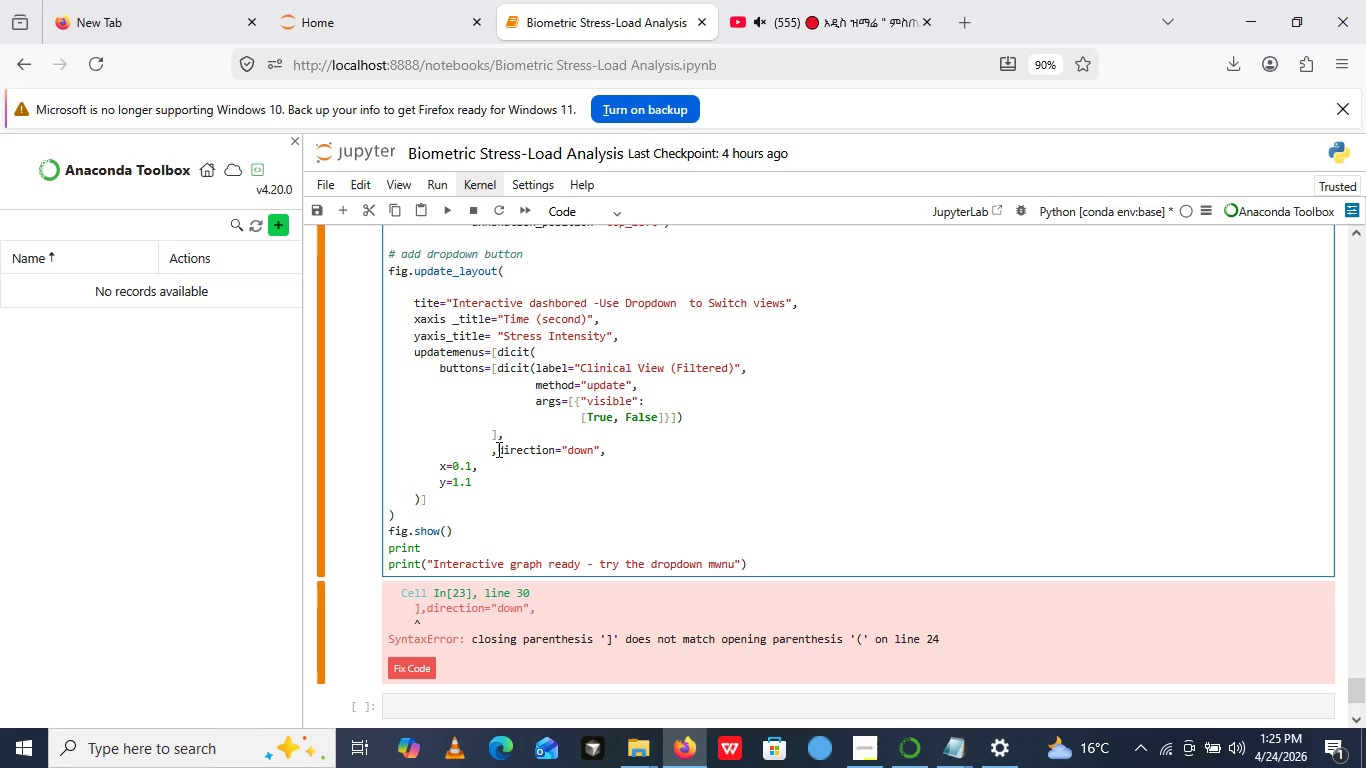 
key(Backspace)
 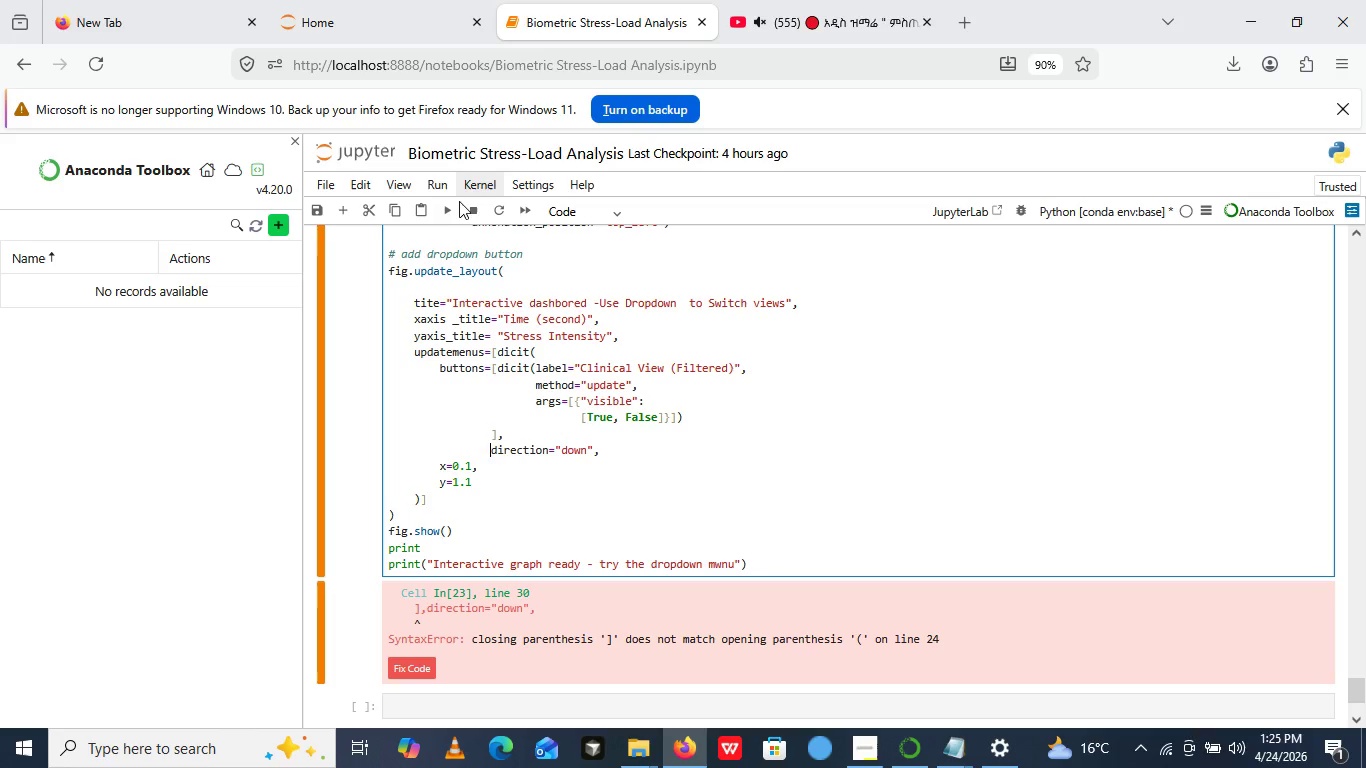 
left_click([443, 207])
 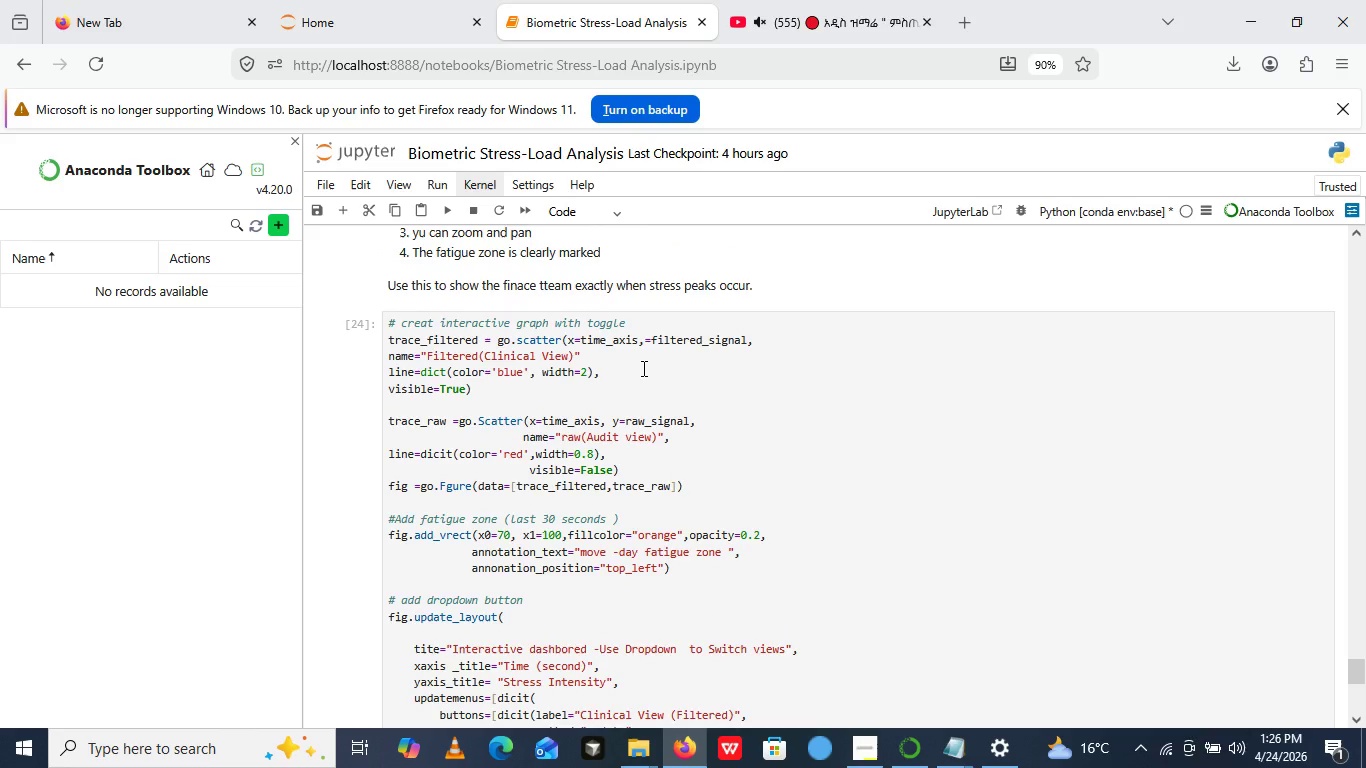 
wait(28.25)
 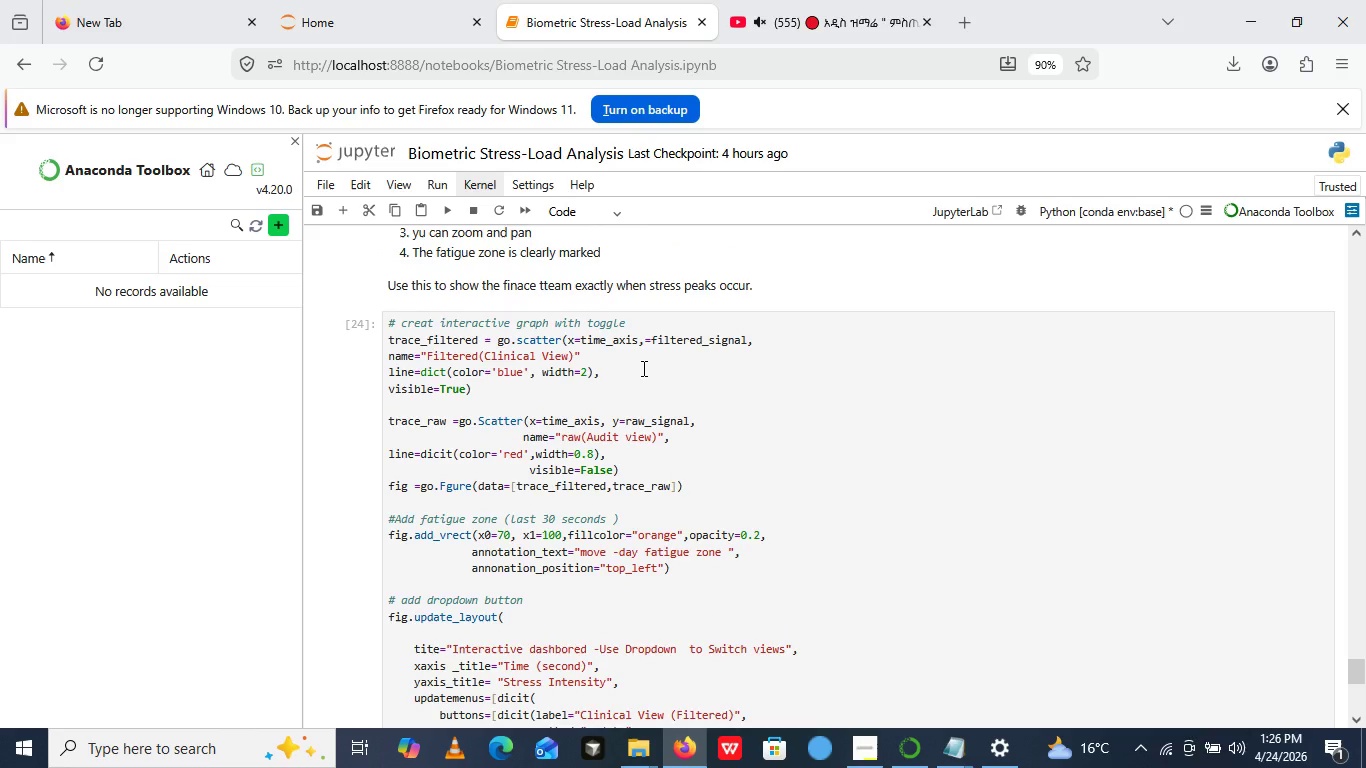 
left_click([526, 340])
 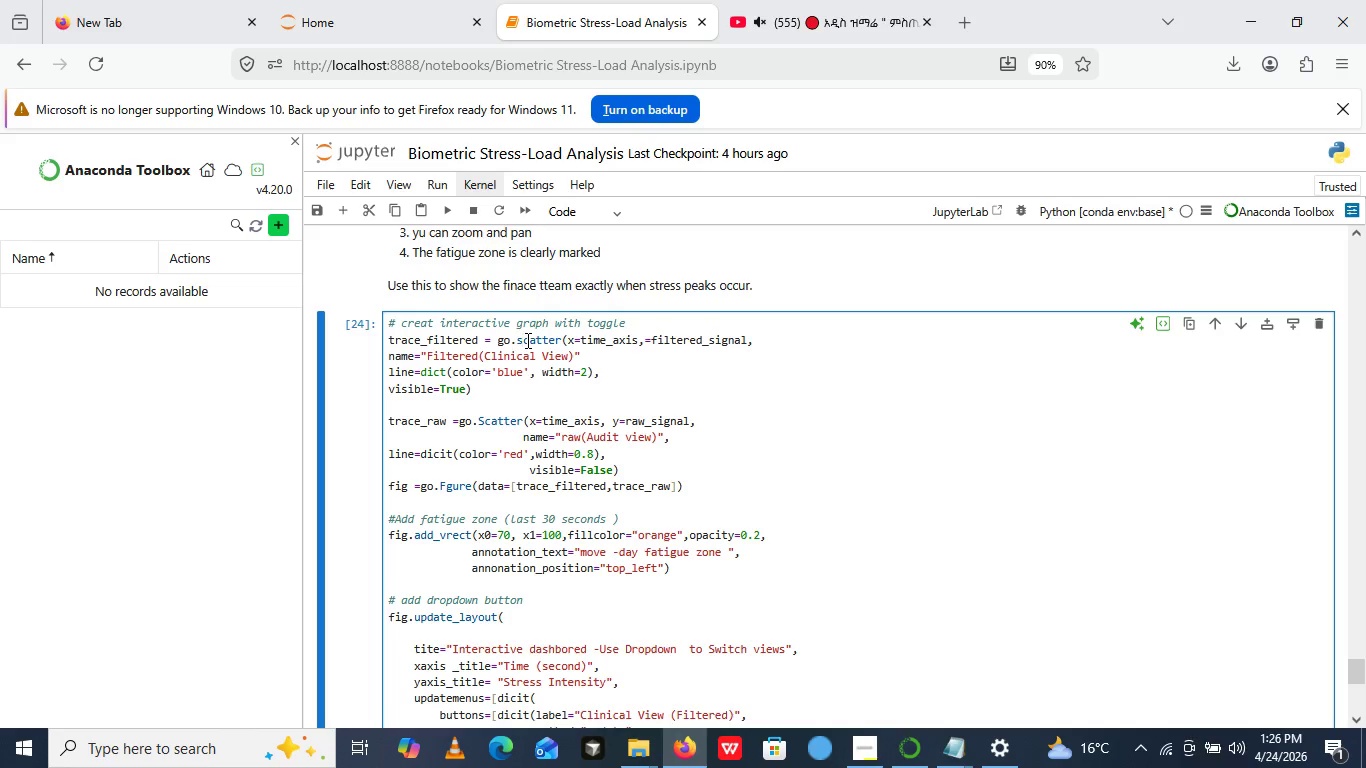 
key(Backspace)
 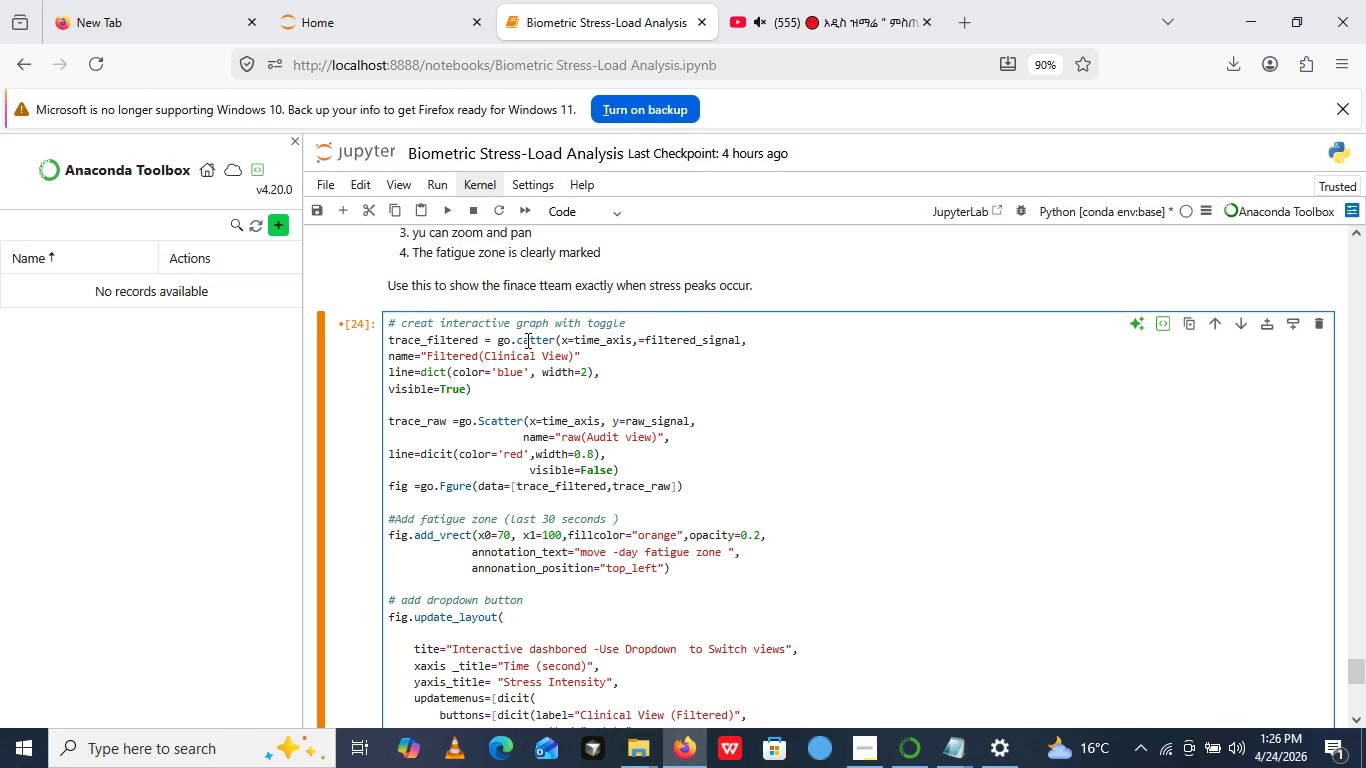 
key(Shift+ShiftLeft)
 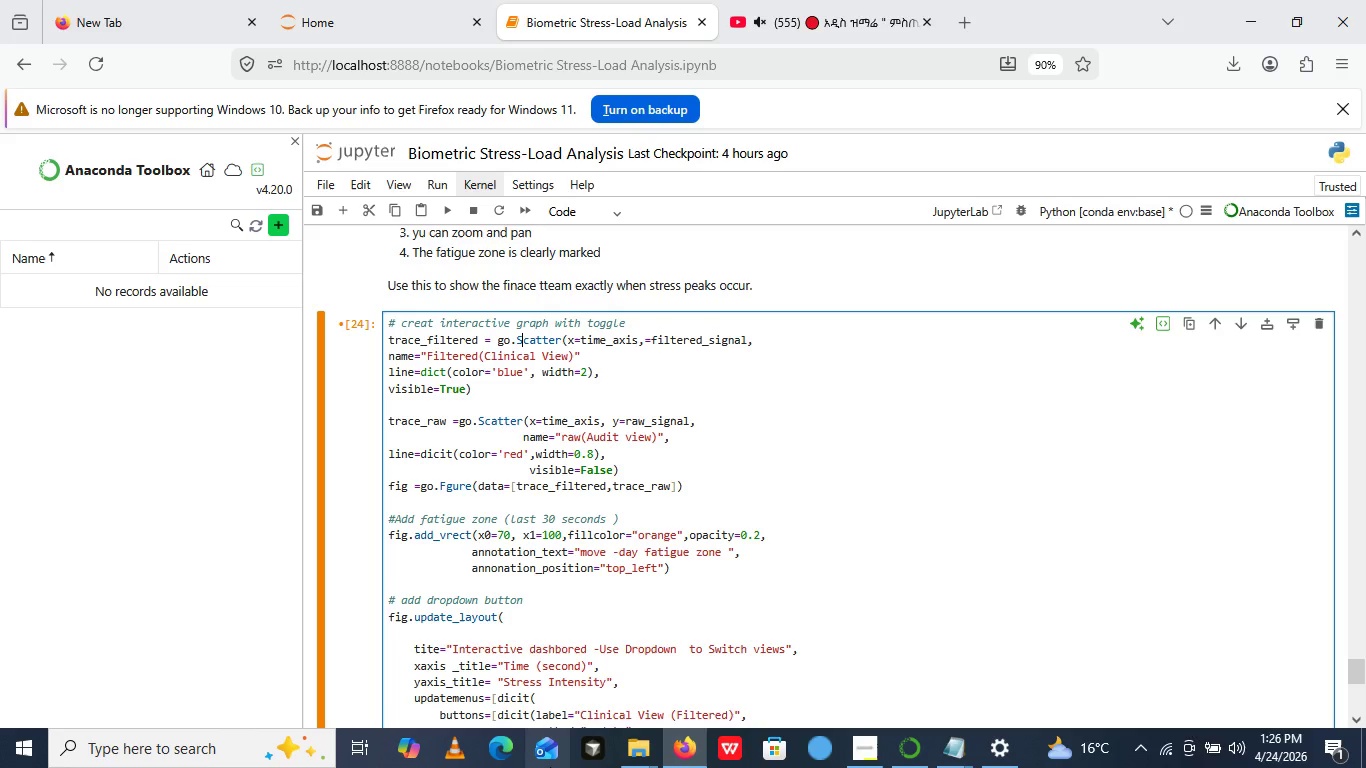 
key(Shift+S)
 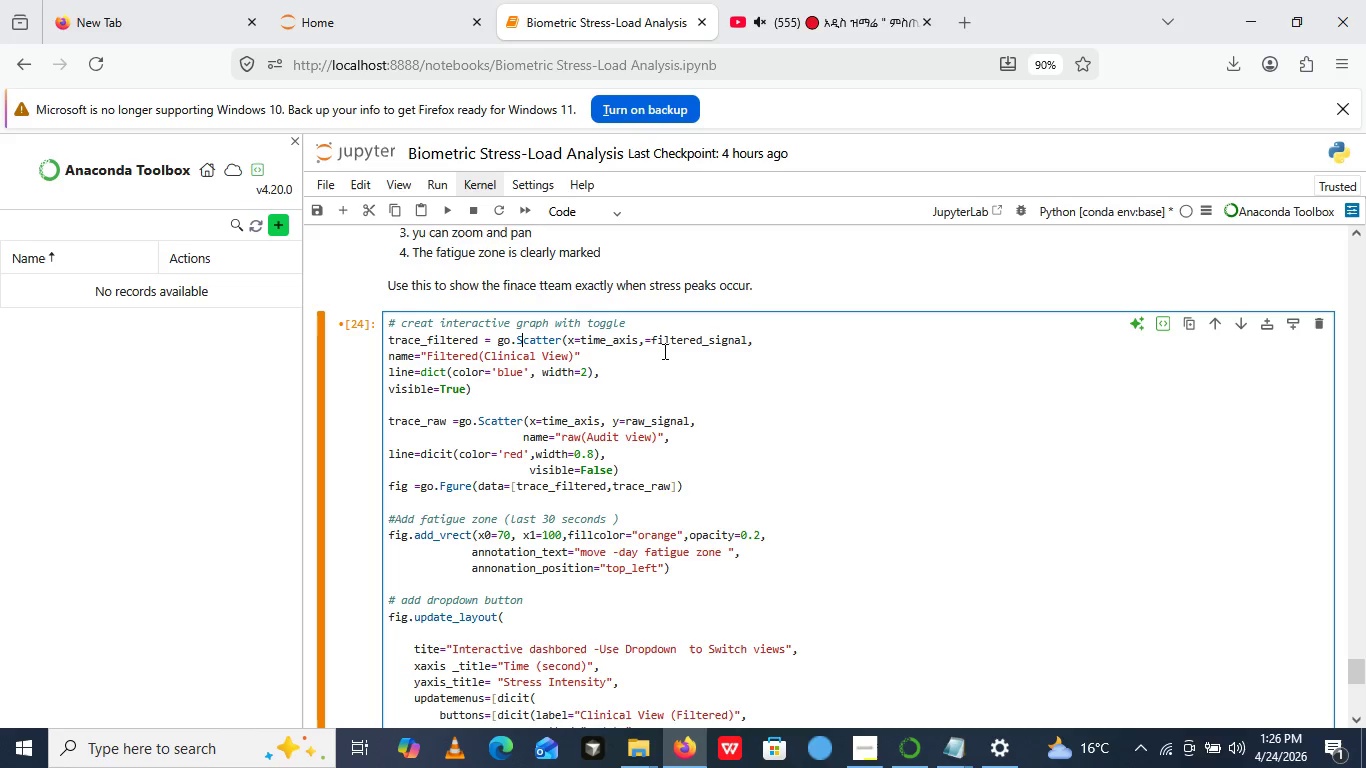 
wait(19.38)
 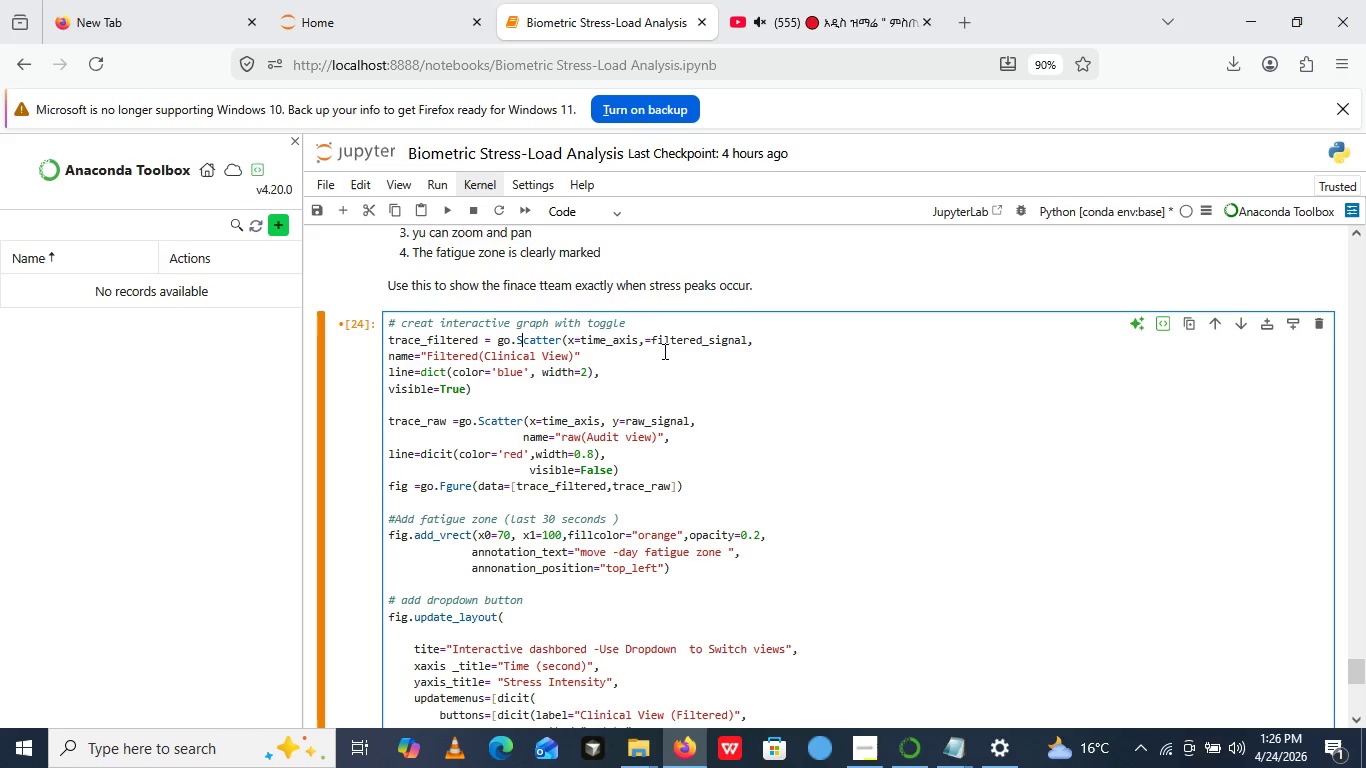 
left_click([645, 337])
 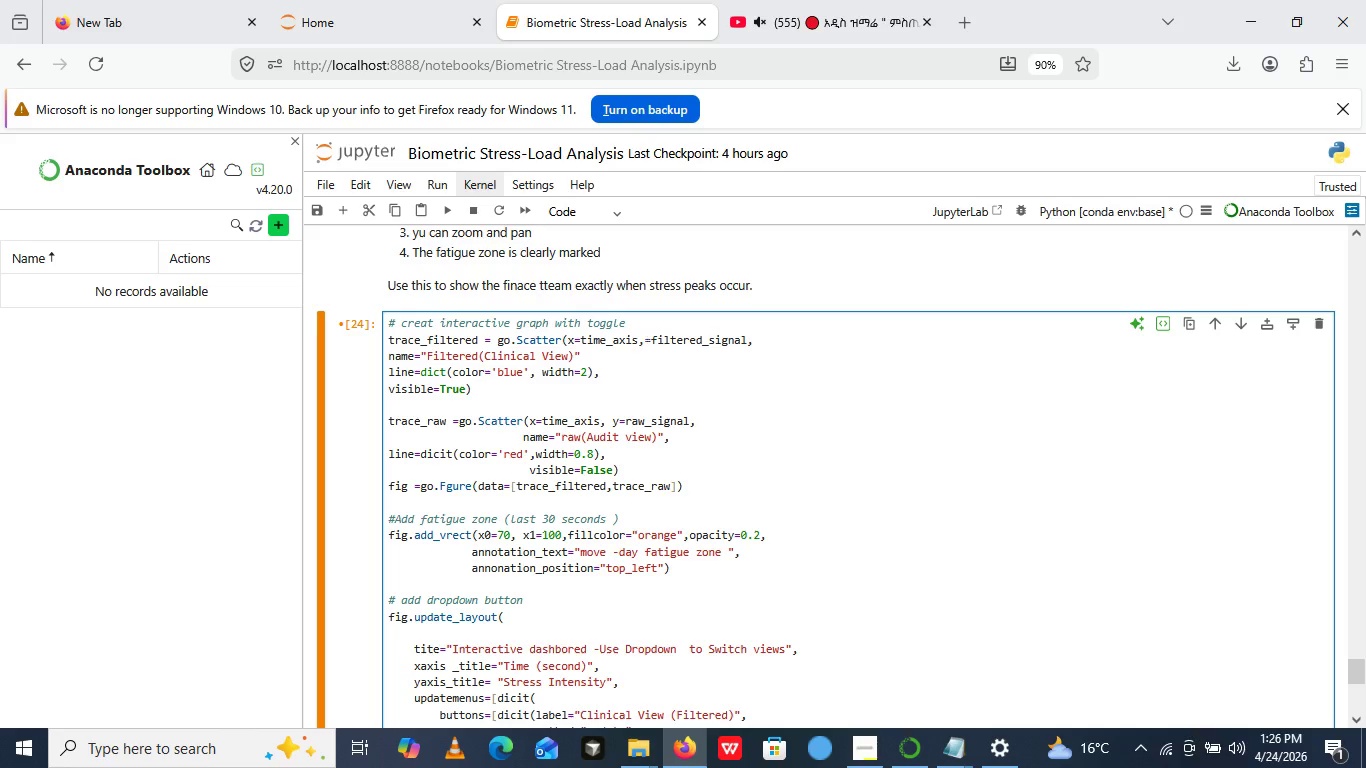 
key(Y)
 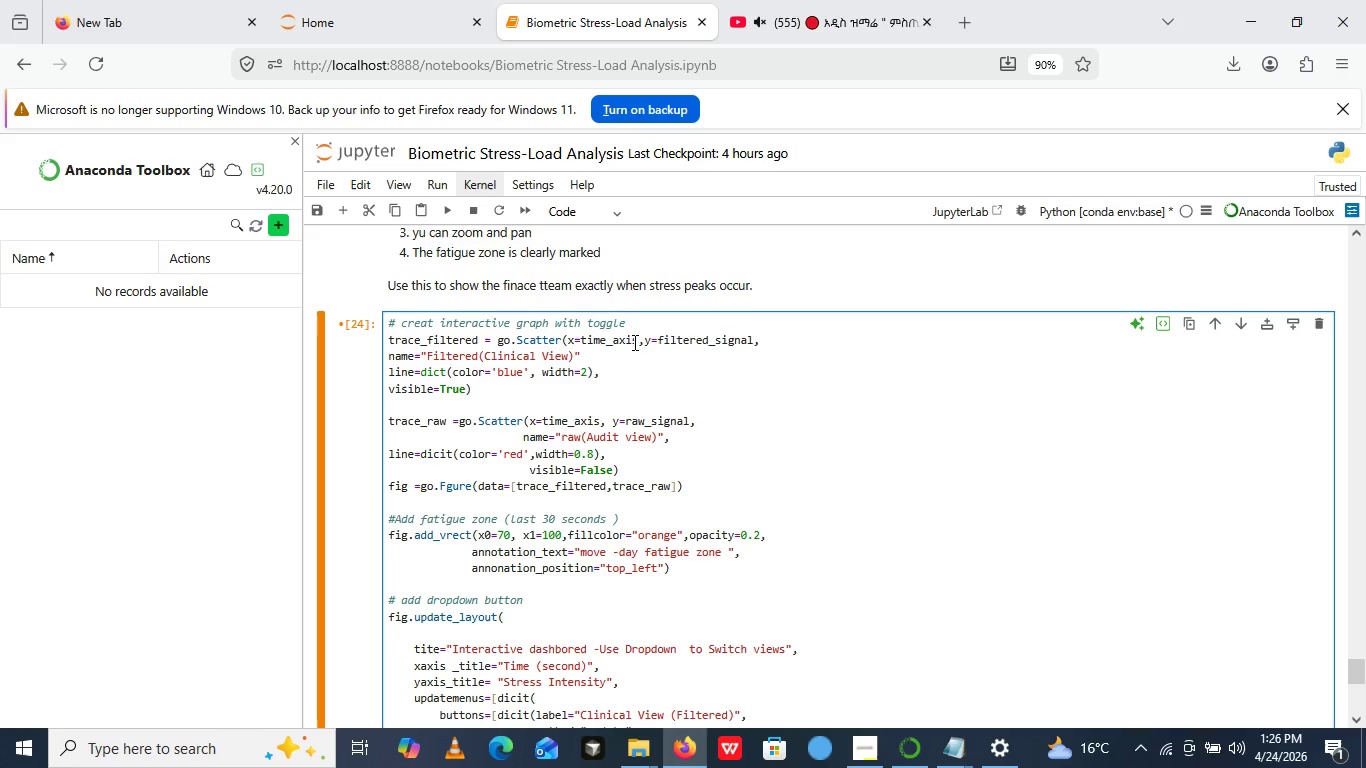 
left_click([643, 342])
 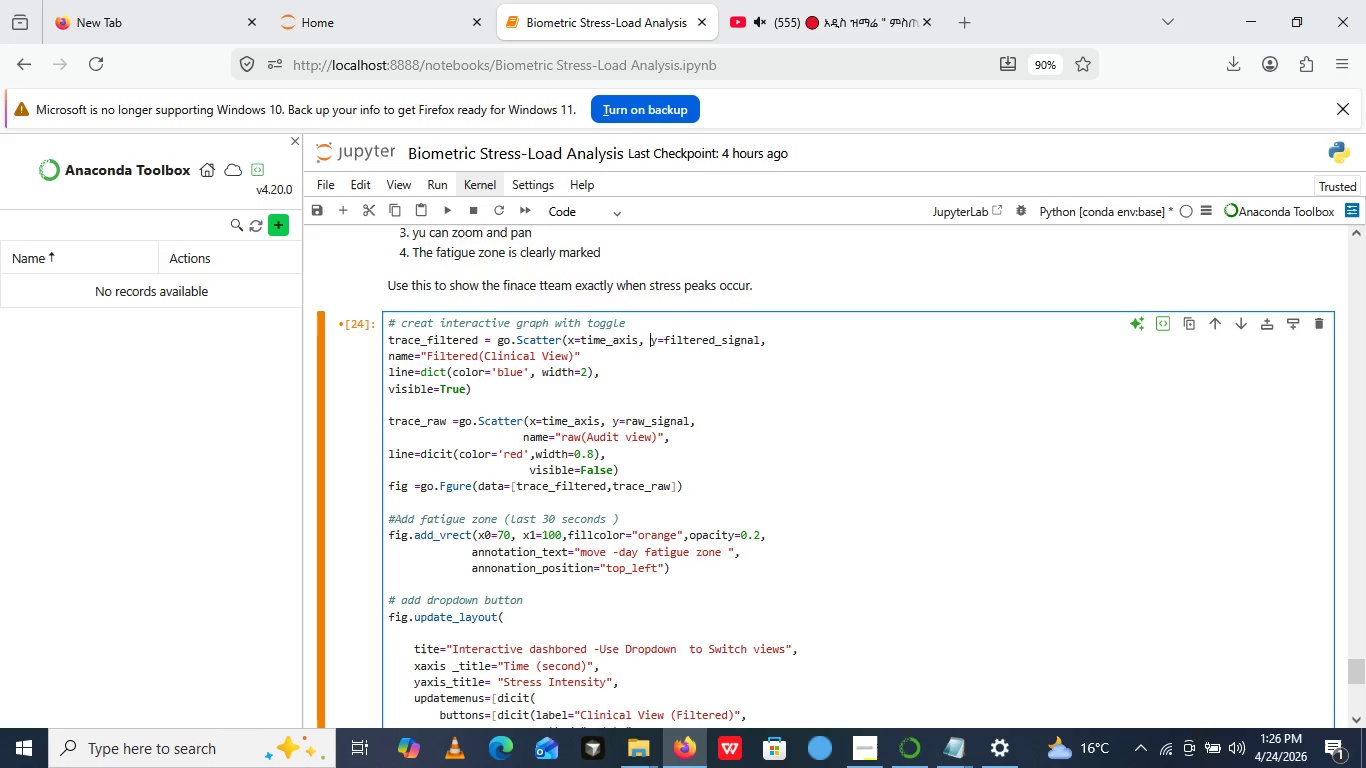 
key(Space)
 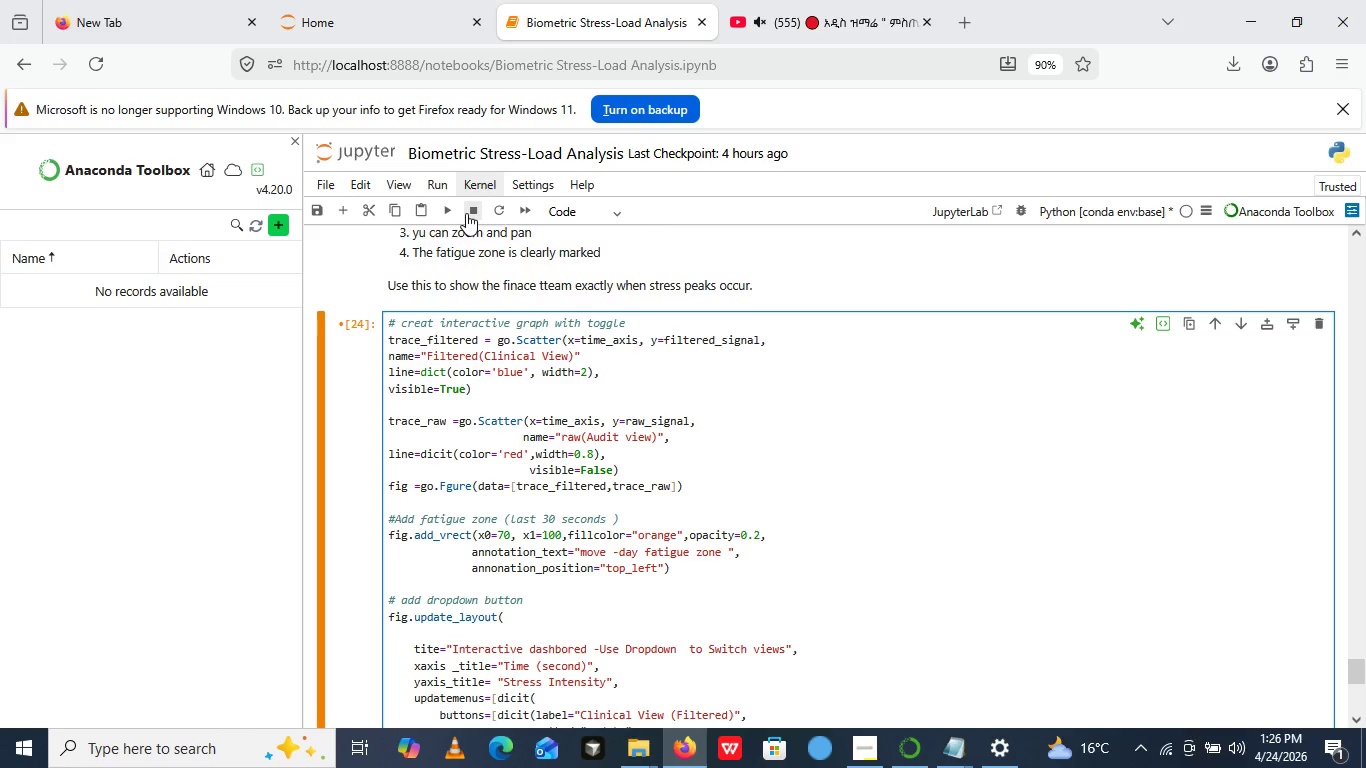 
left_click([443, 209])
 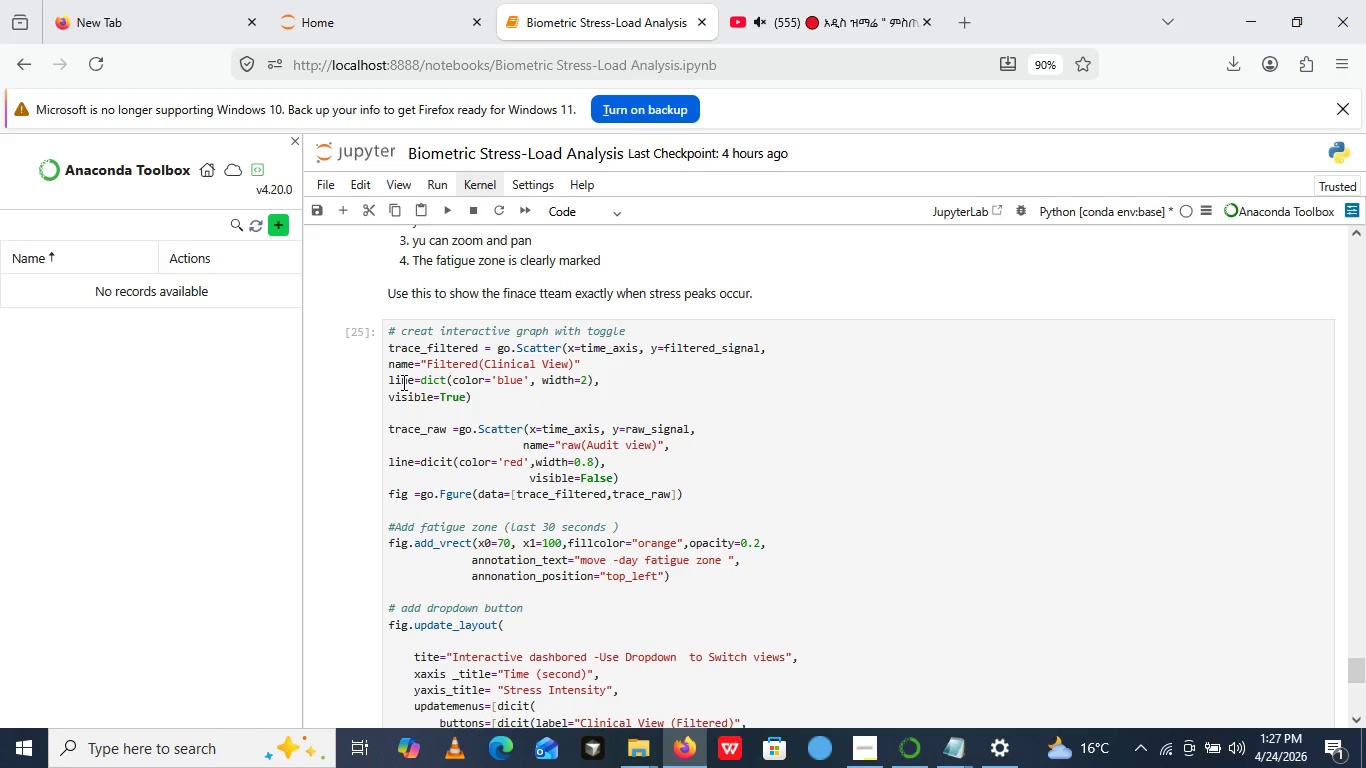 
wait(16.36)
 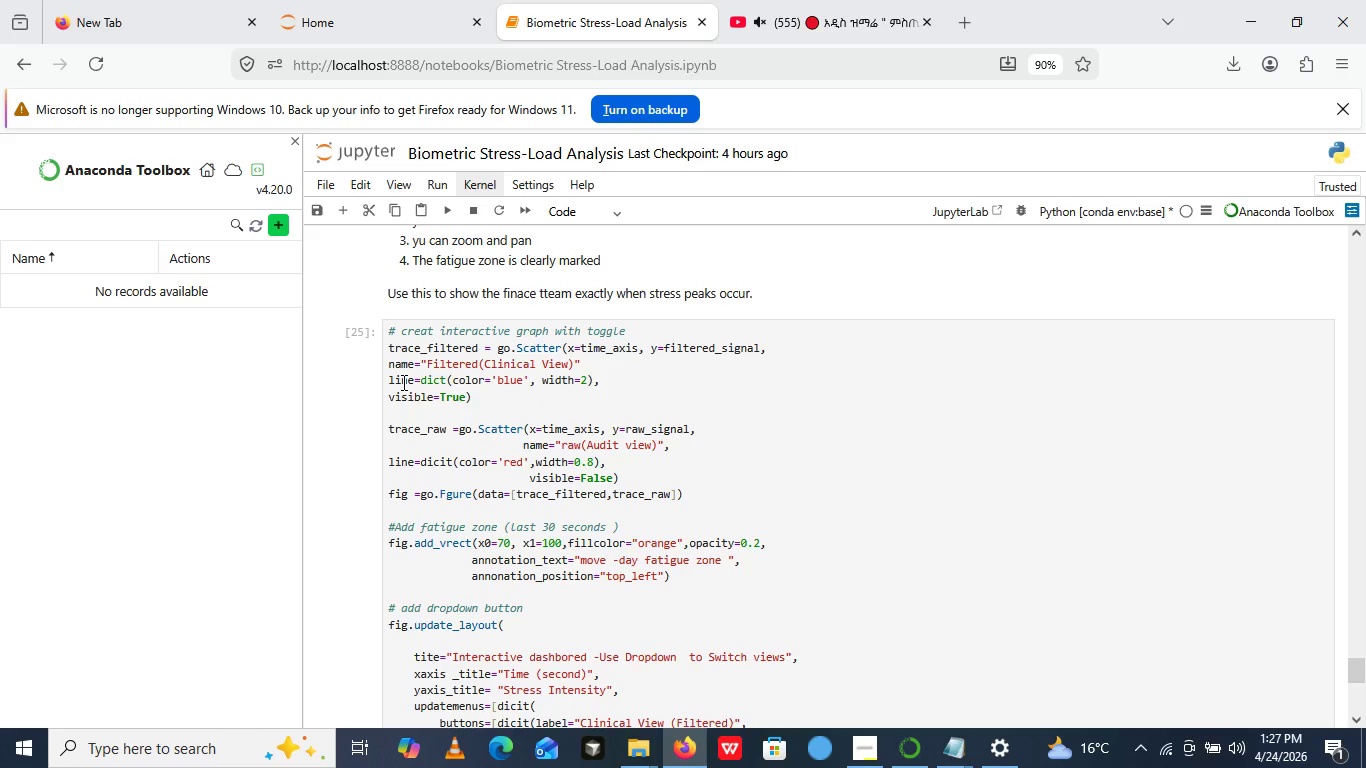 
left_click([584, 372])
 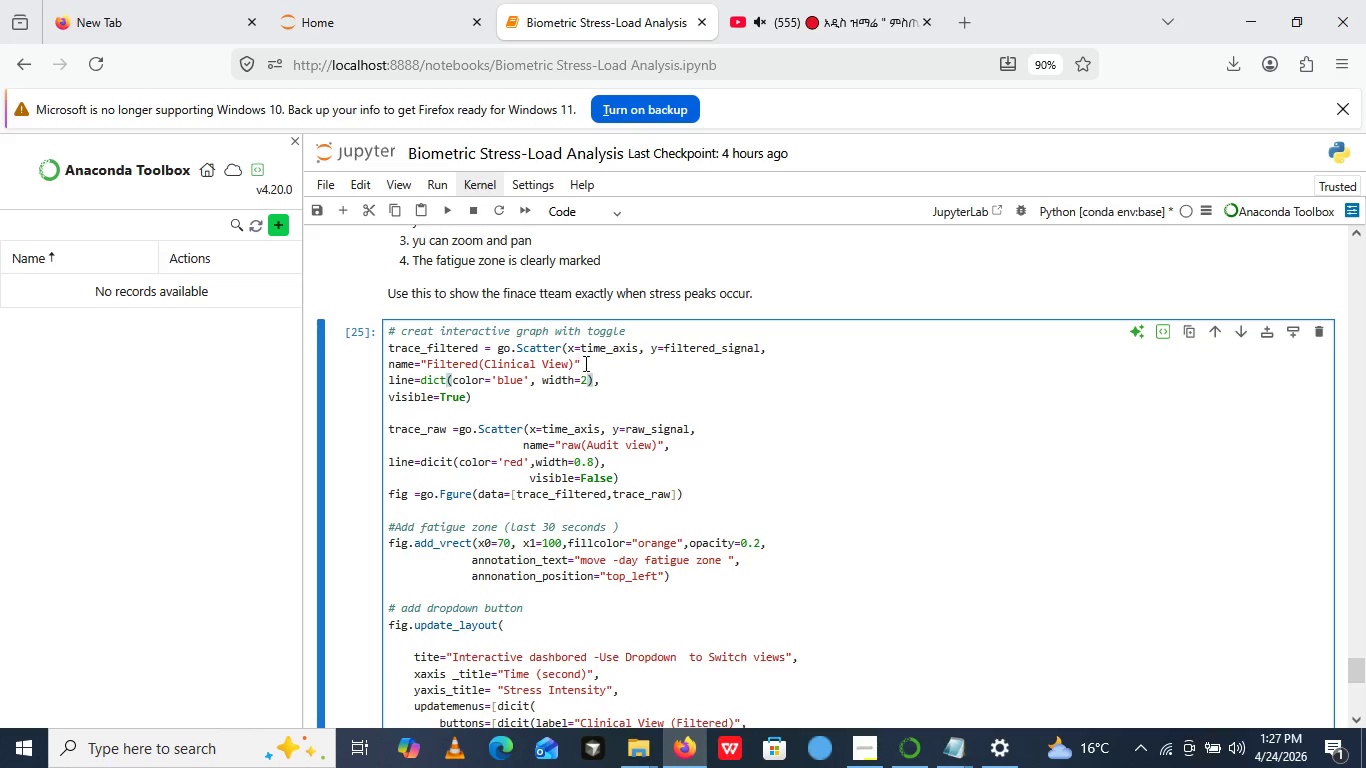 
left_click([584, 363])
 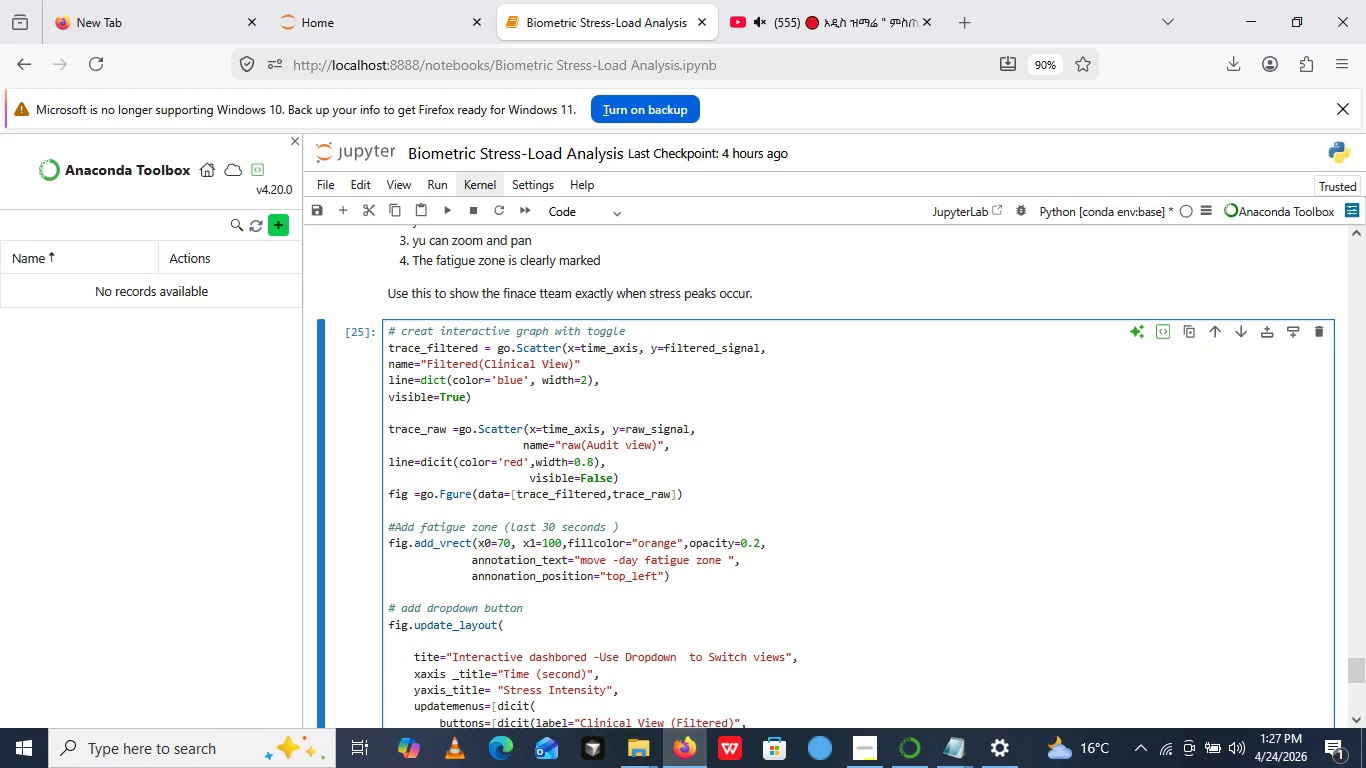 
key(Comma)
 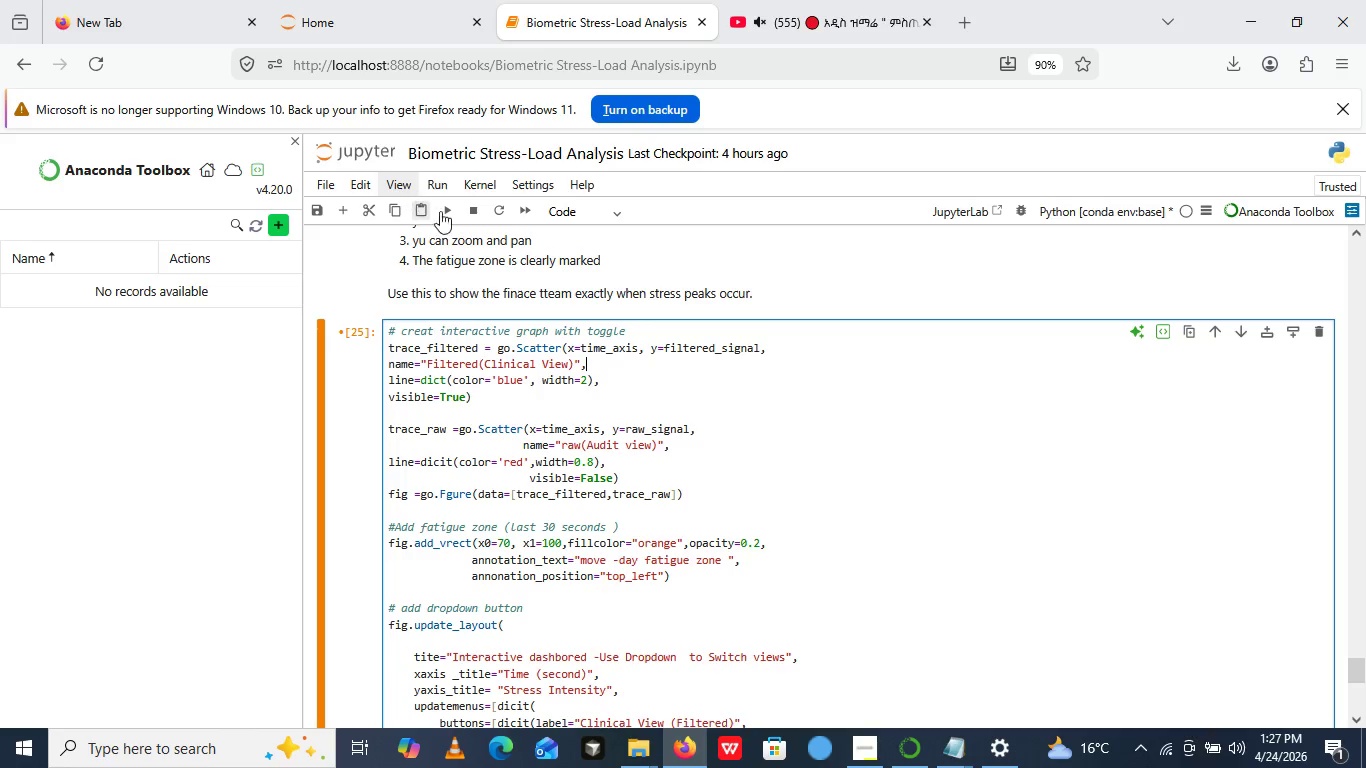 
left_click([451, 216])
 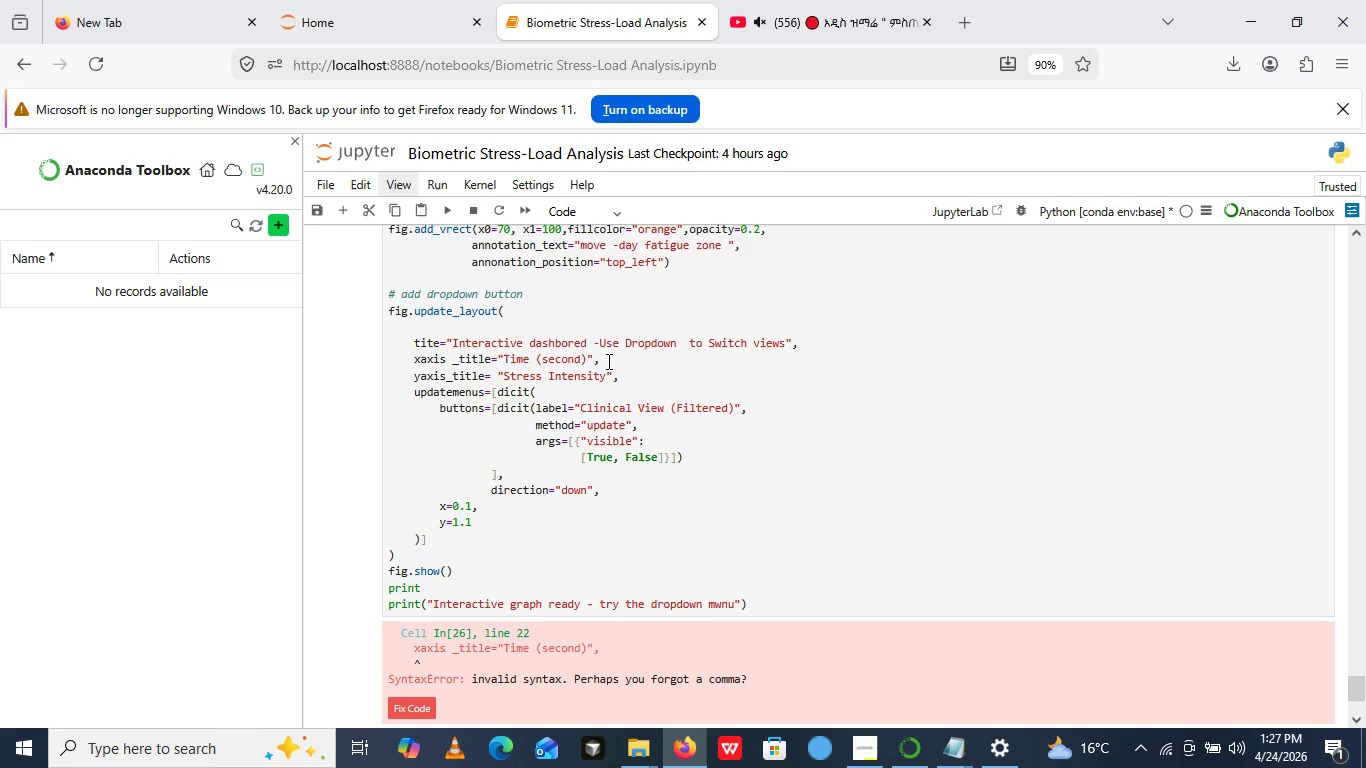 
wait(35.11)
 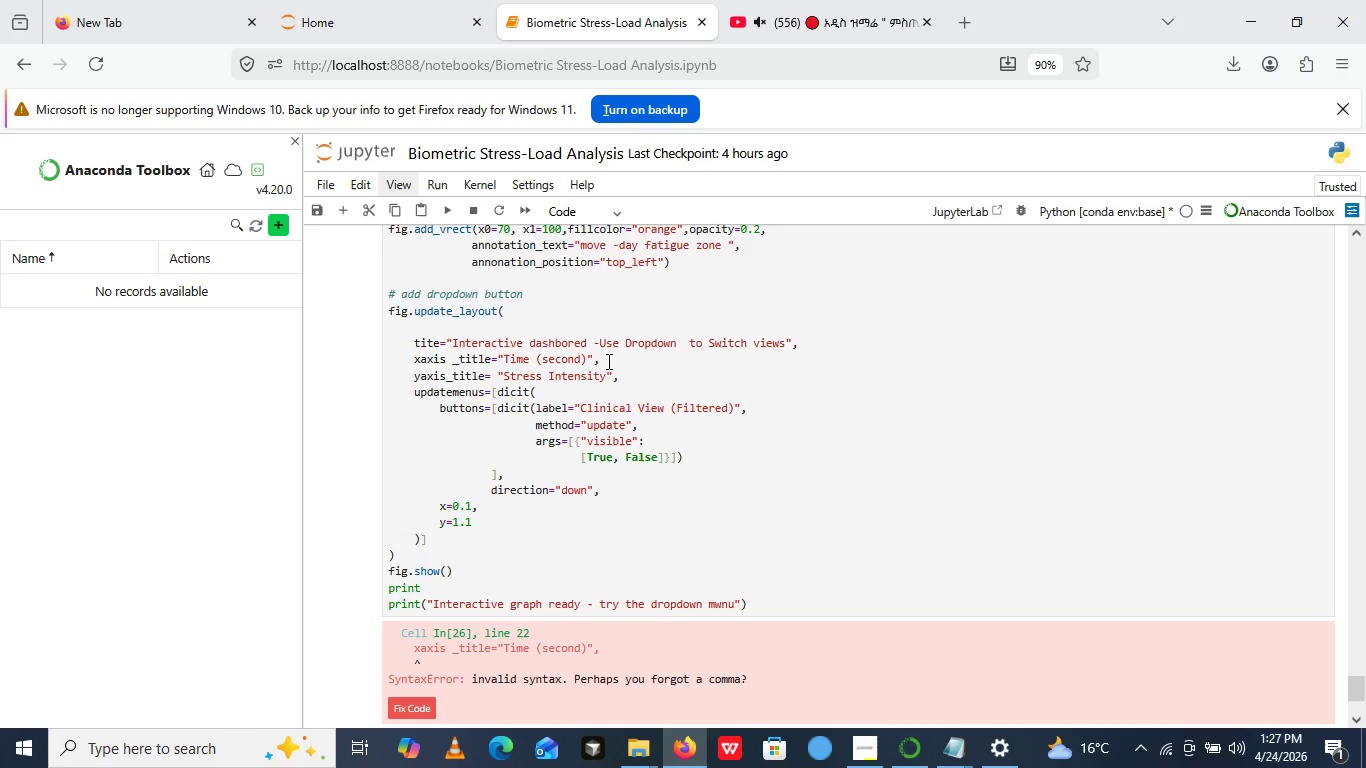 
left_click([611, 358])
 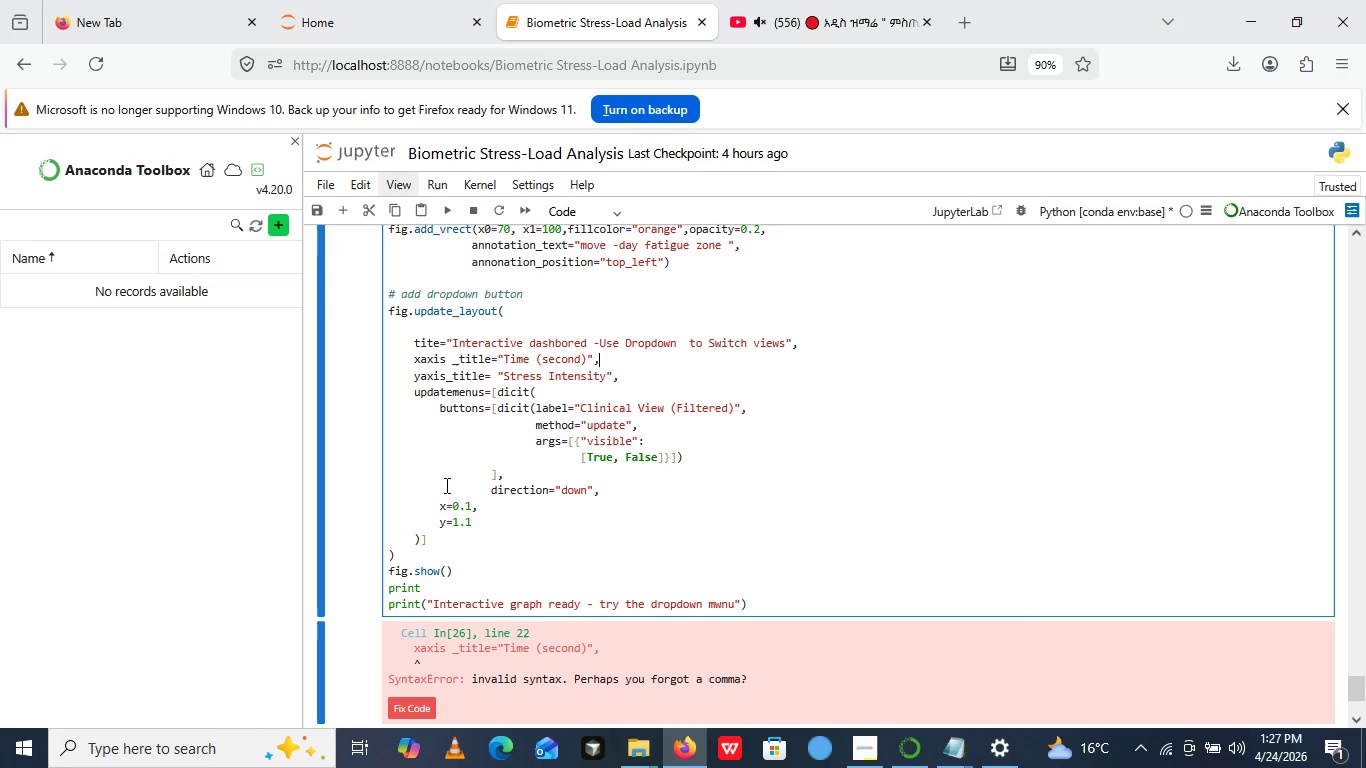 
wait(7.95)
 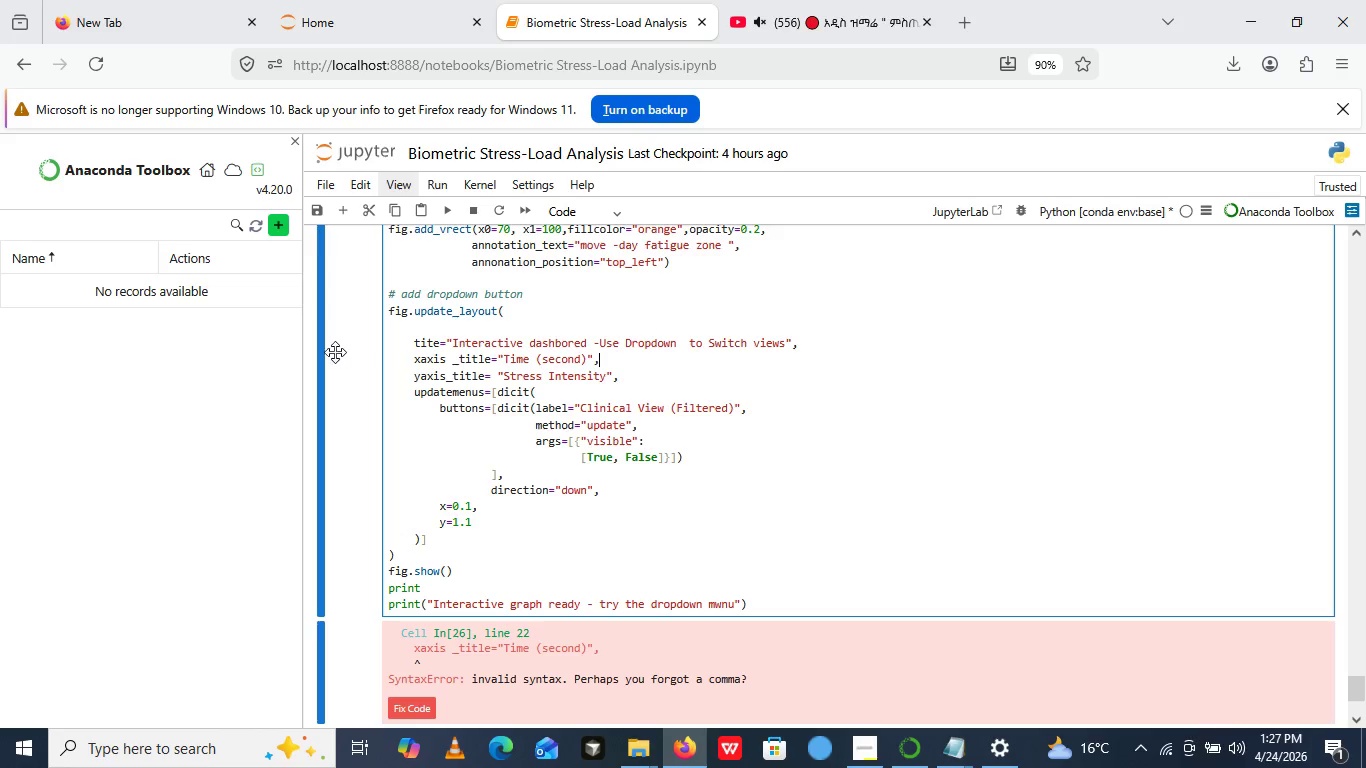 
left_click([451, 369])
 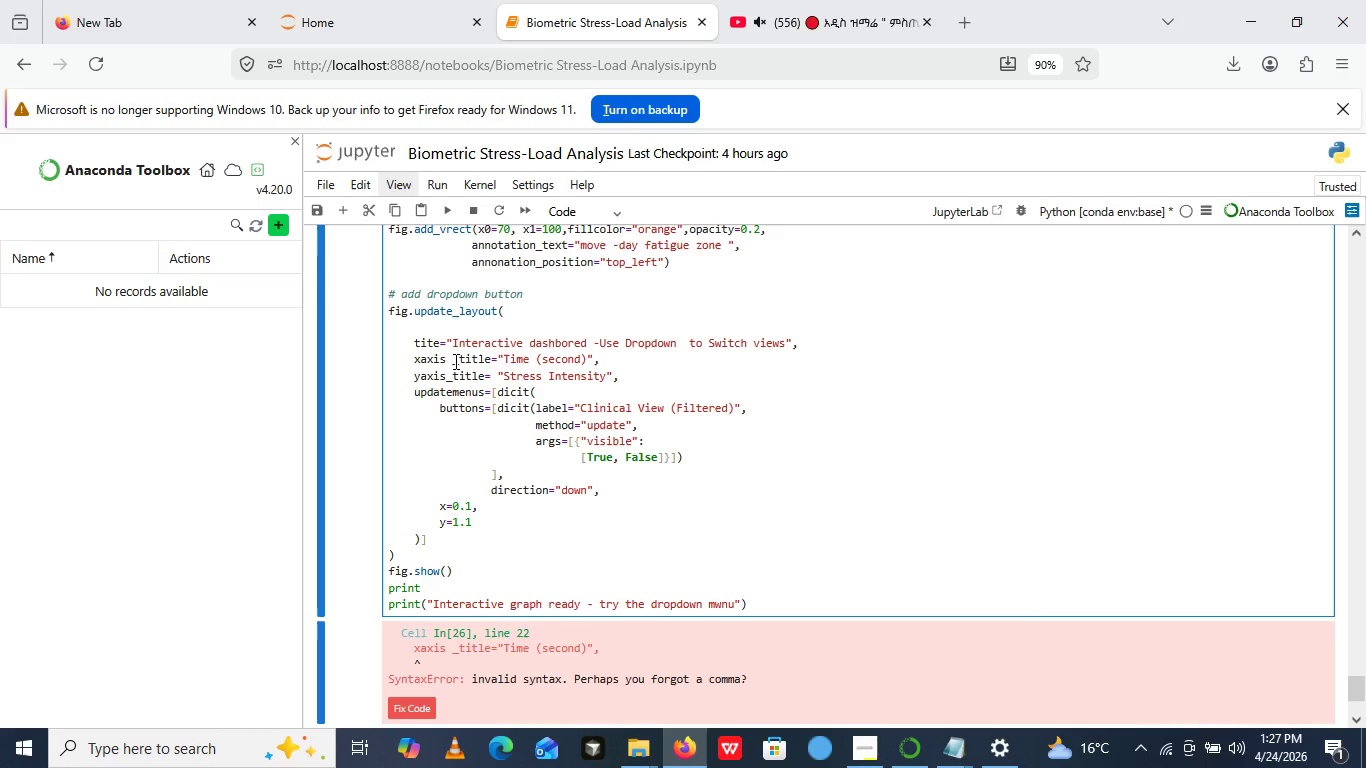 
left_click([454, 361])
 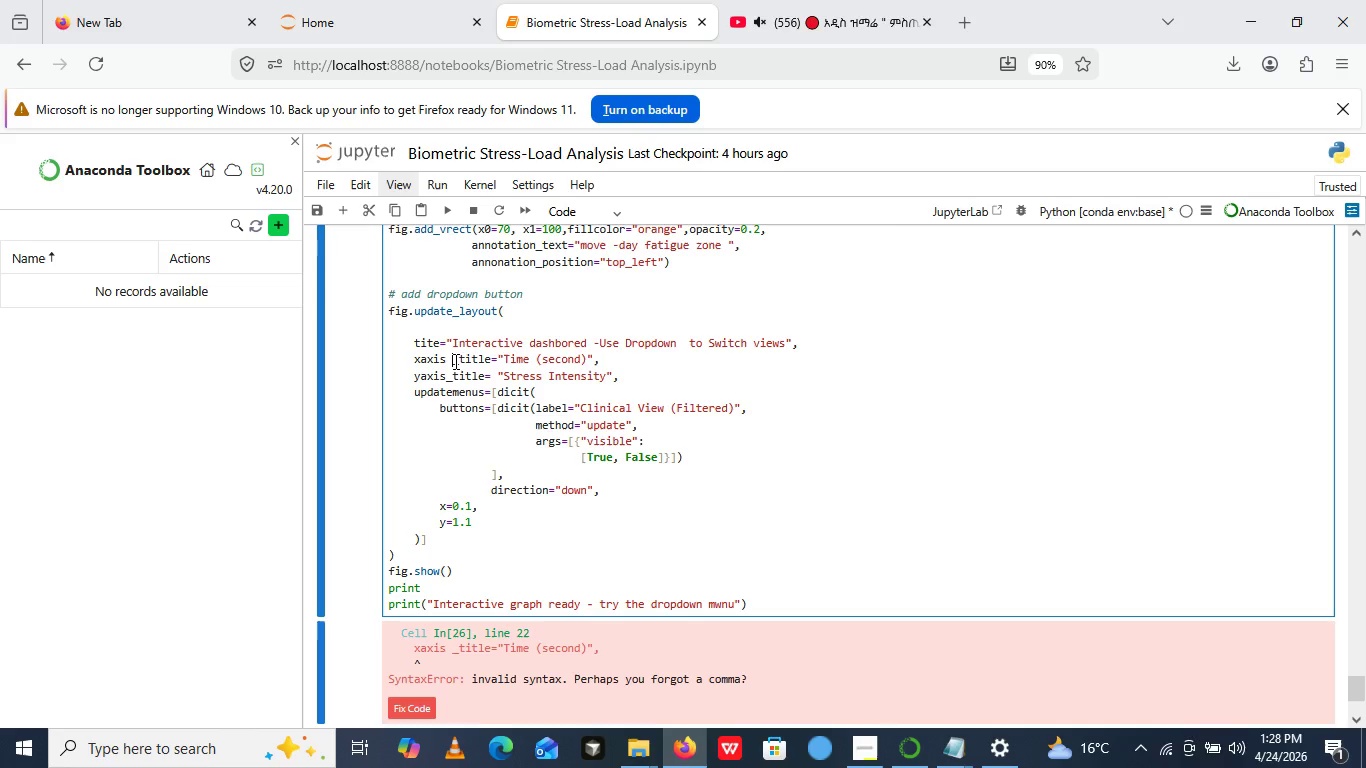 
key(Backspace)
 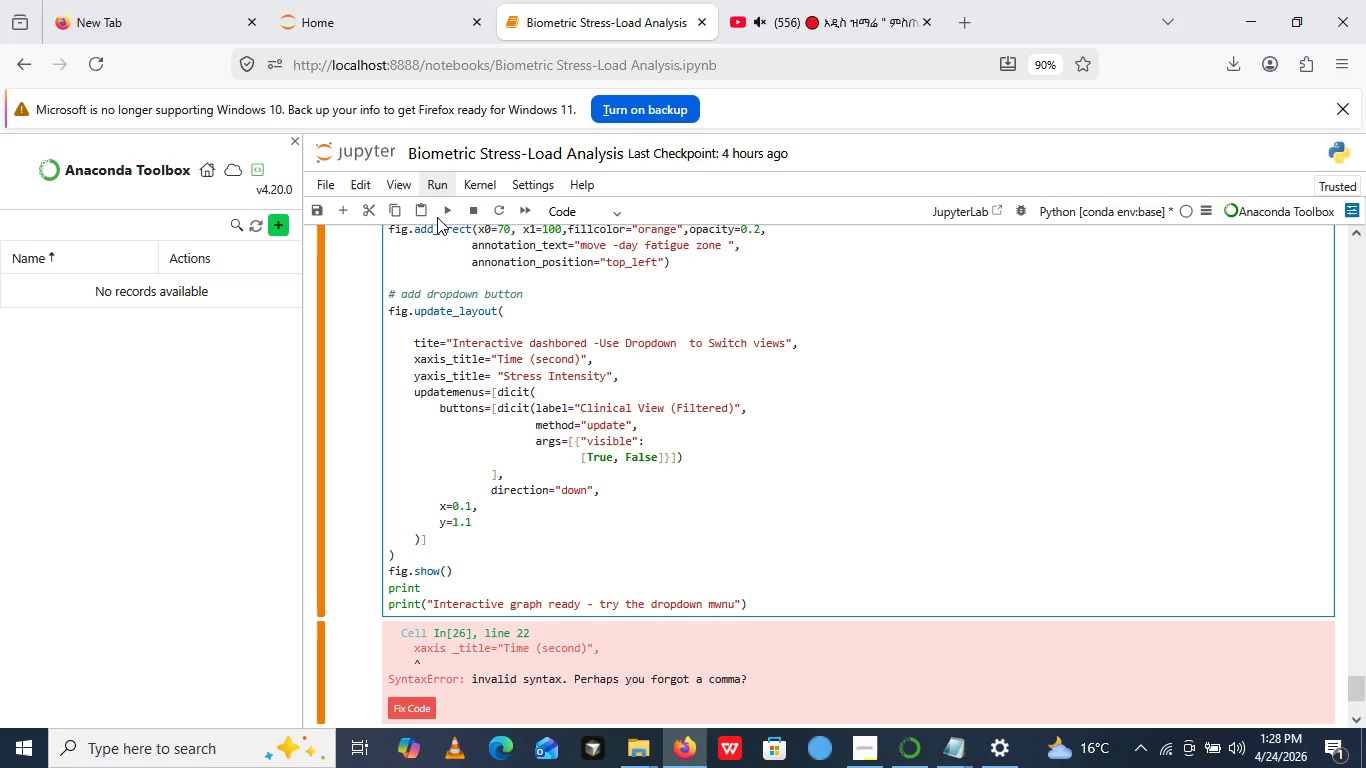 
left_click([439, 209])
 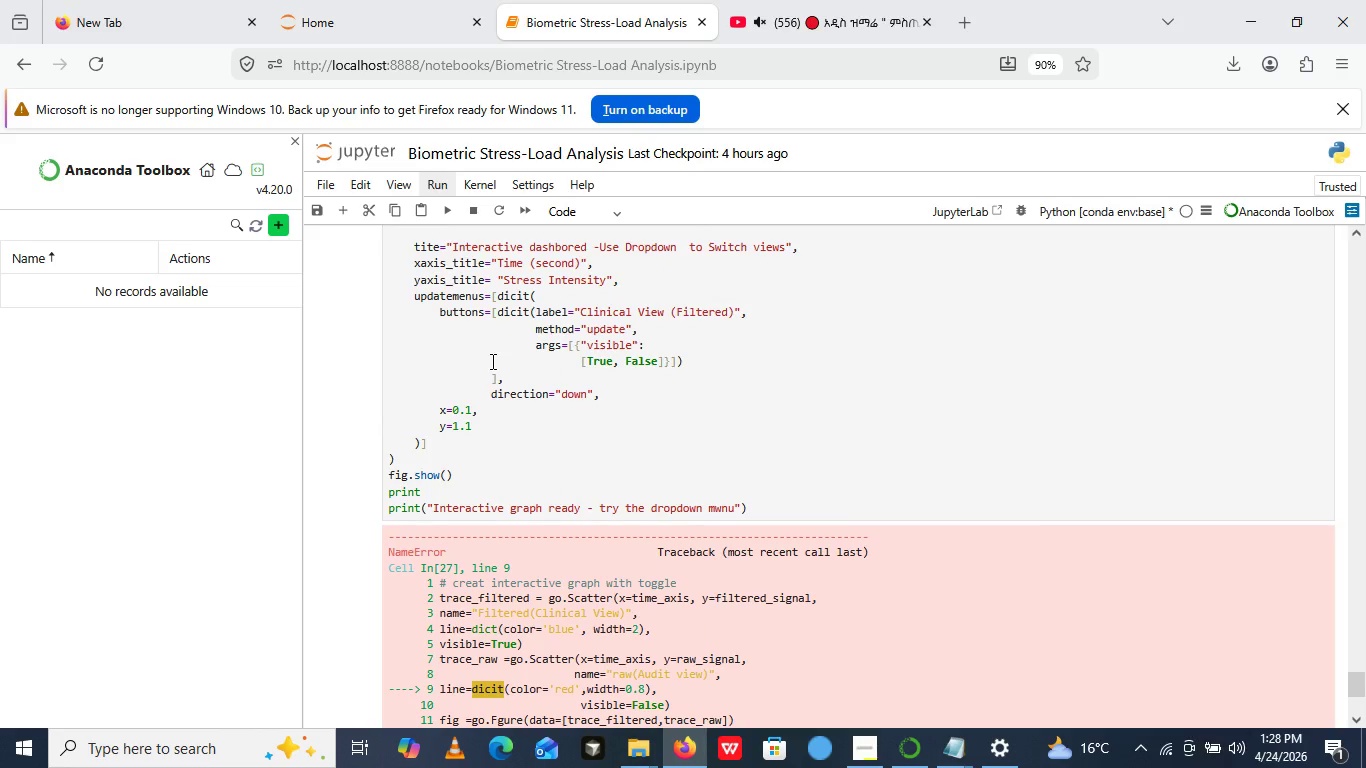 
wait(18.48)
 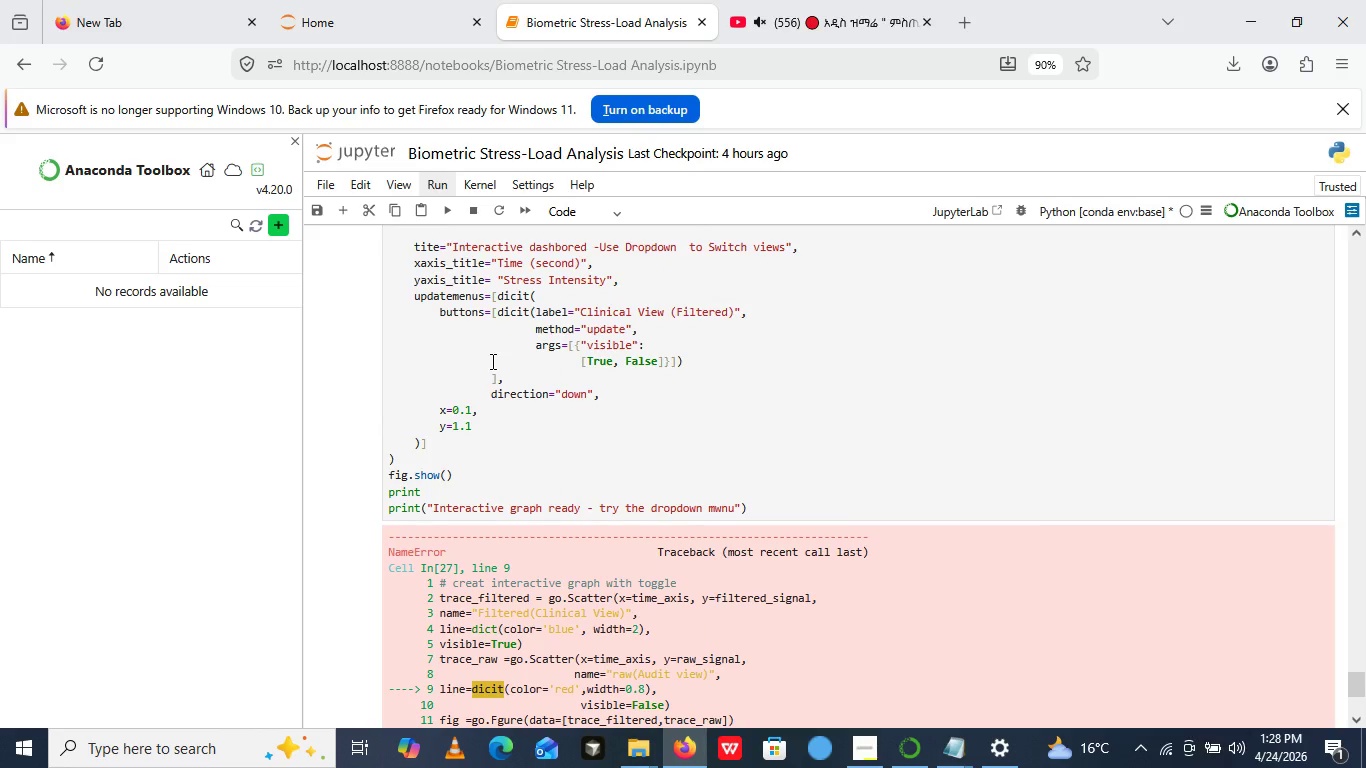 
left_click([522, 298])
 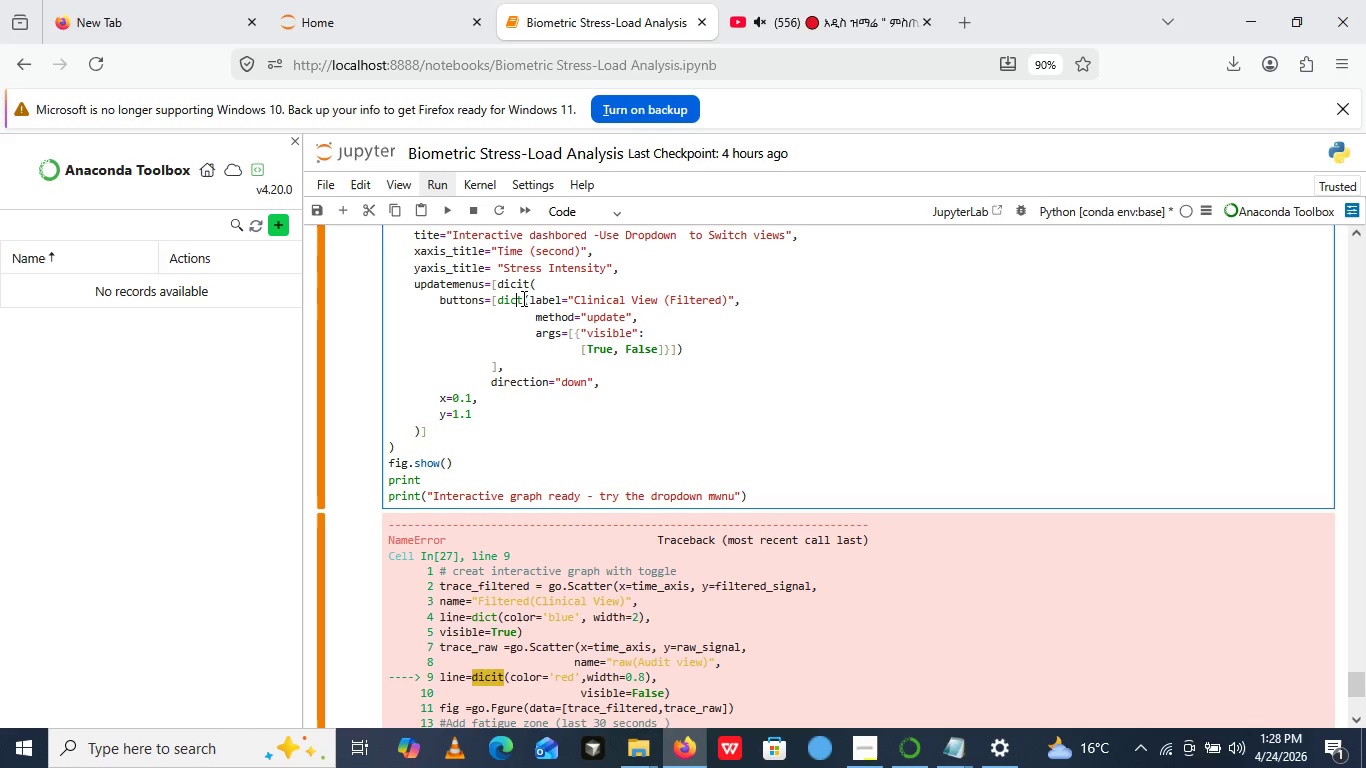 
key(Backspace)
 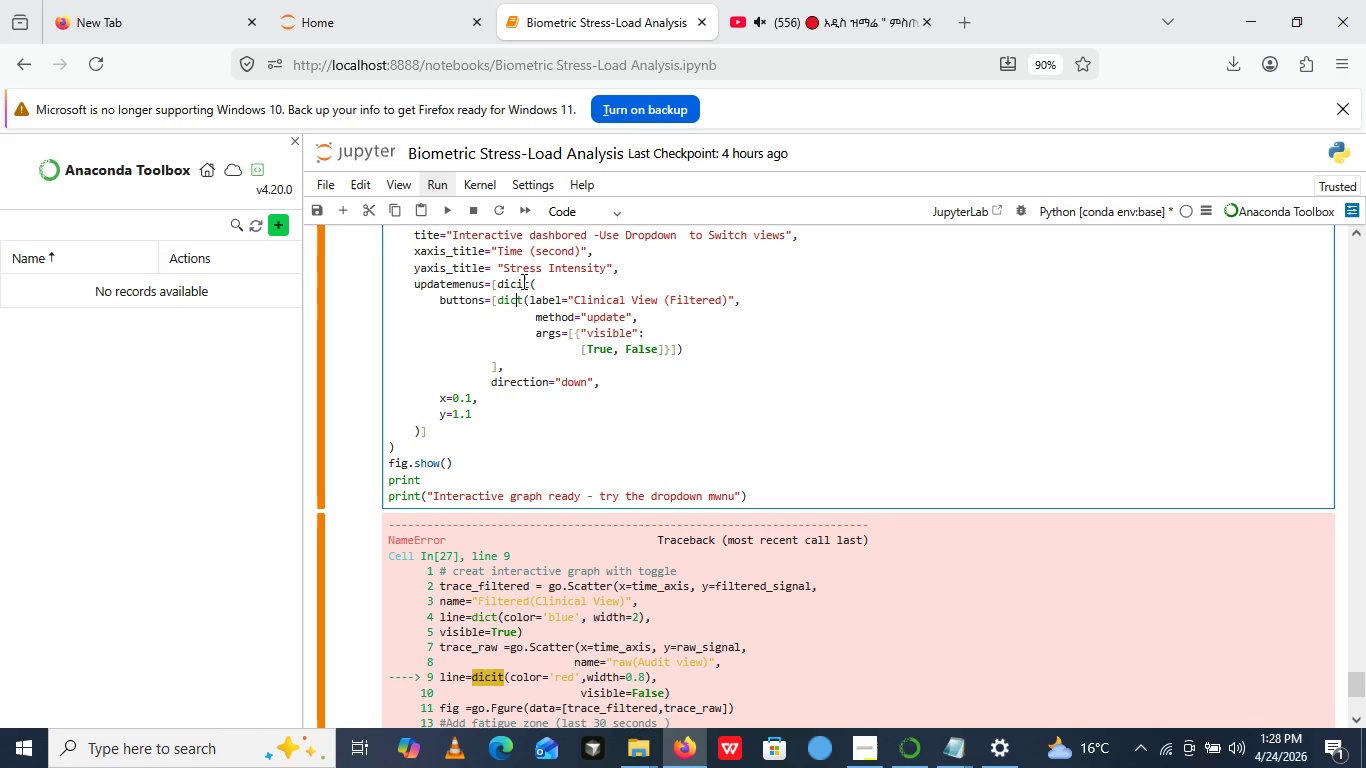 
left_click([523, 281])
 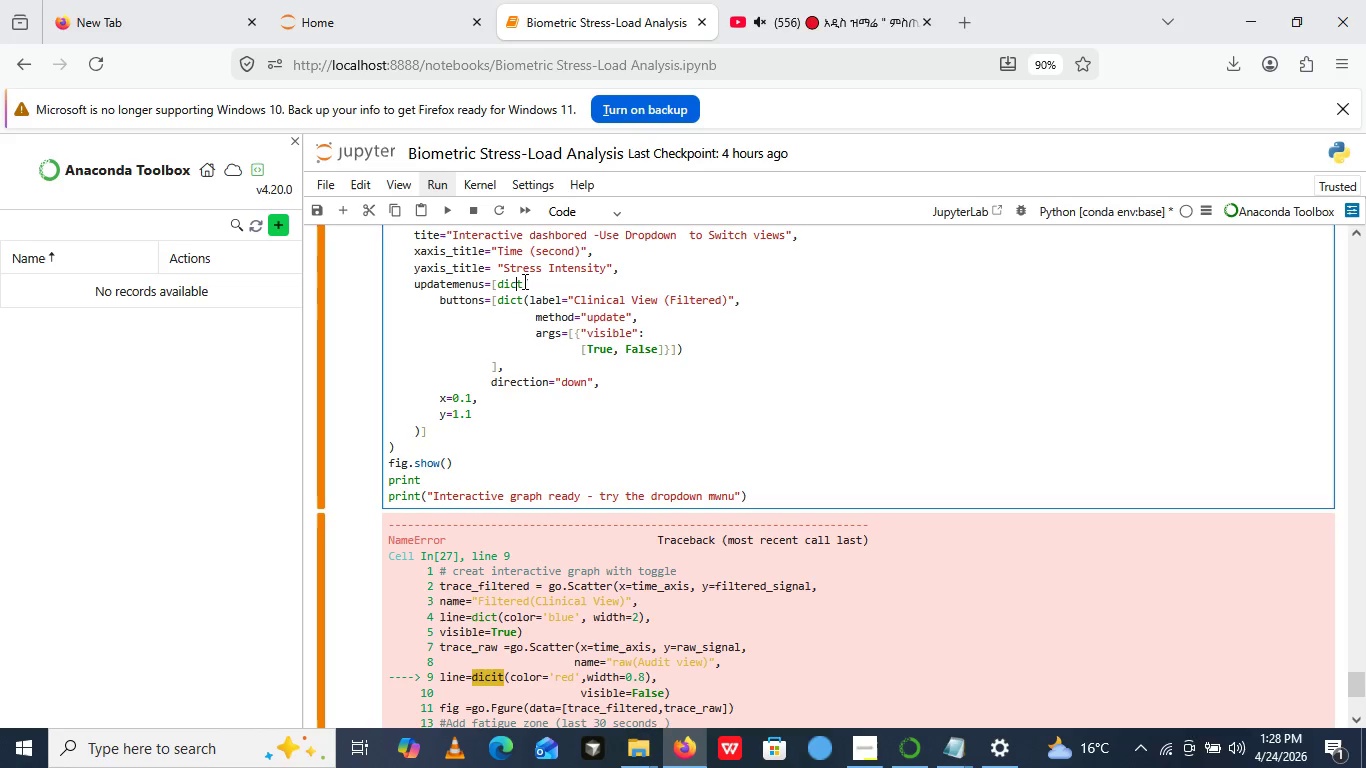 
key(Backspace)
 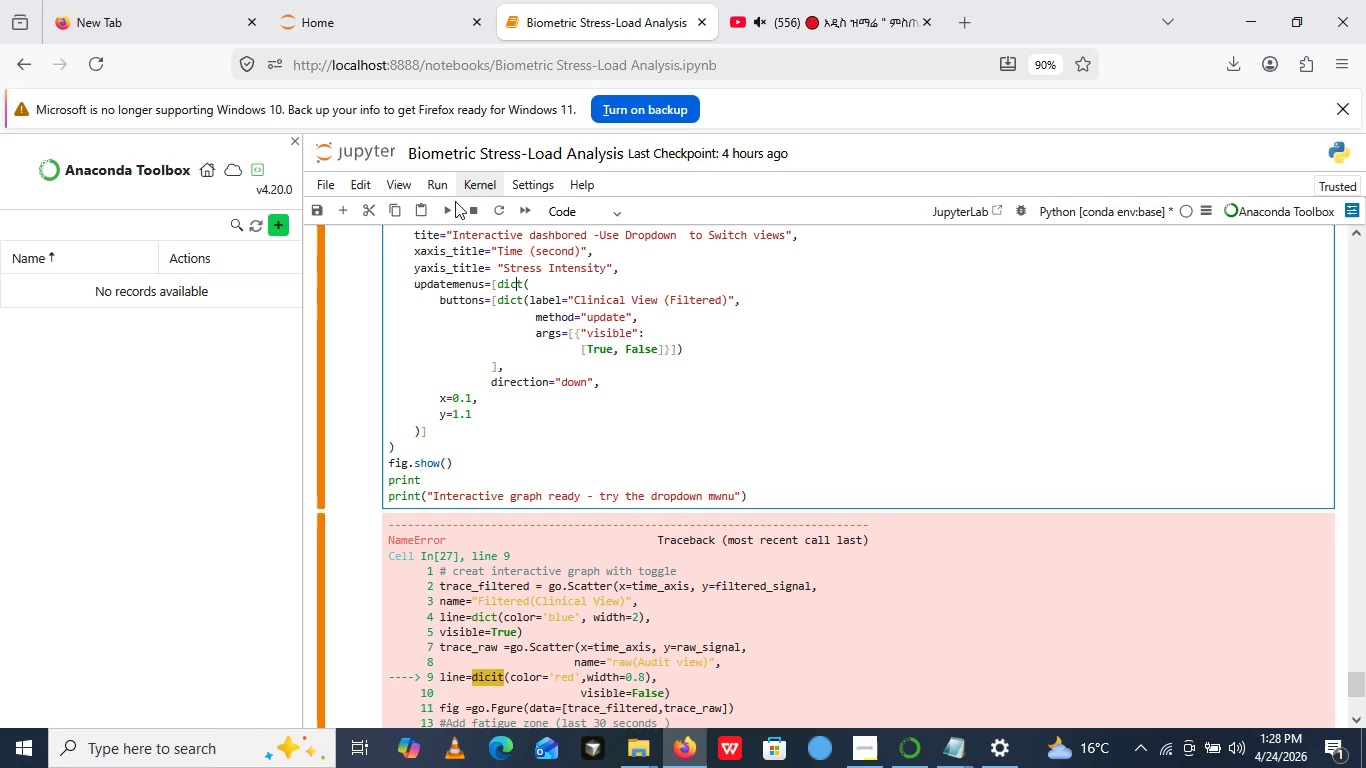 
left_click([449, 202])
 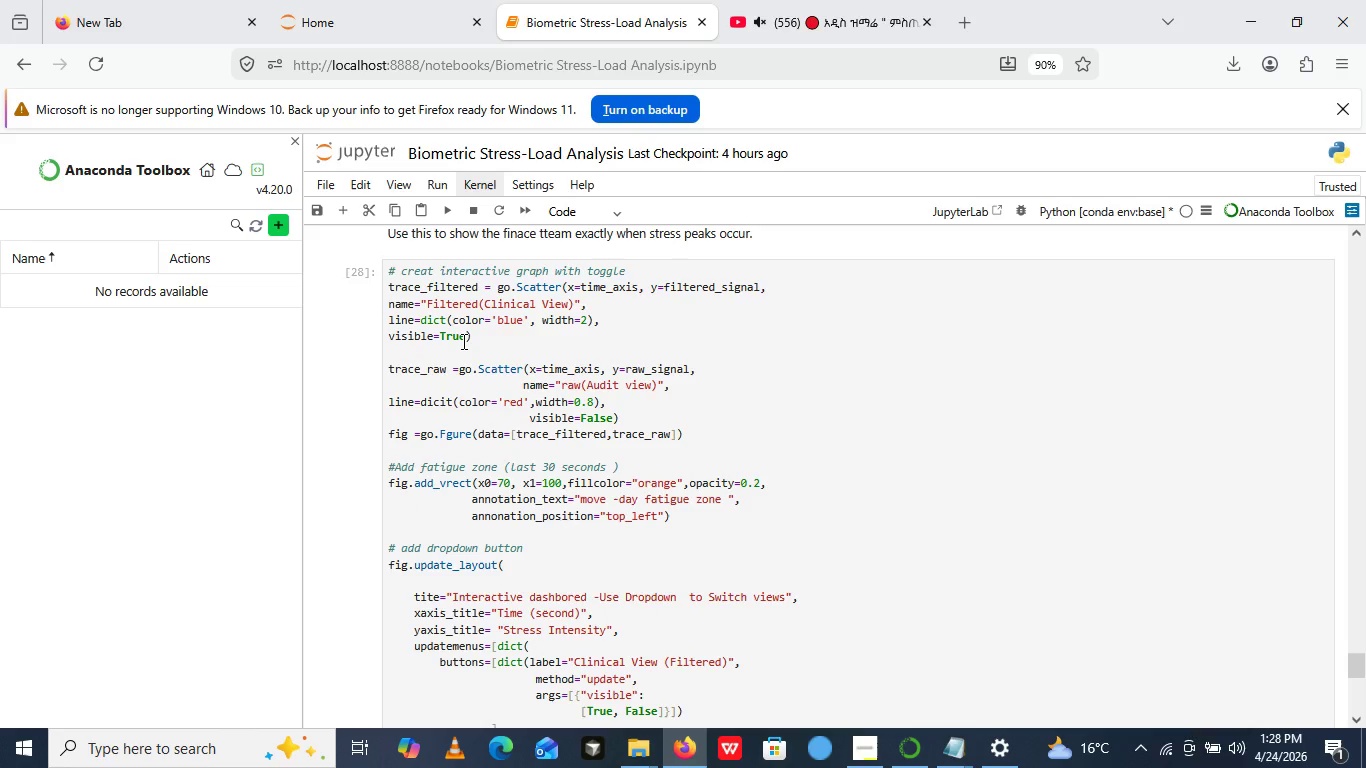 
wait(28.14)
 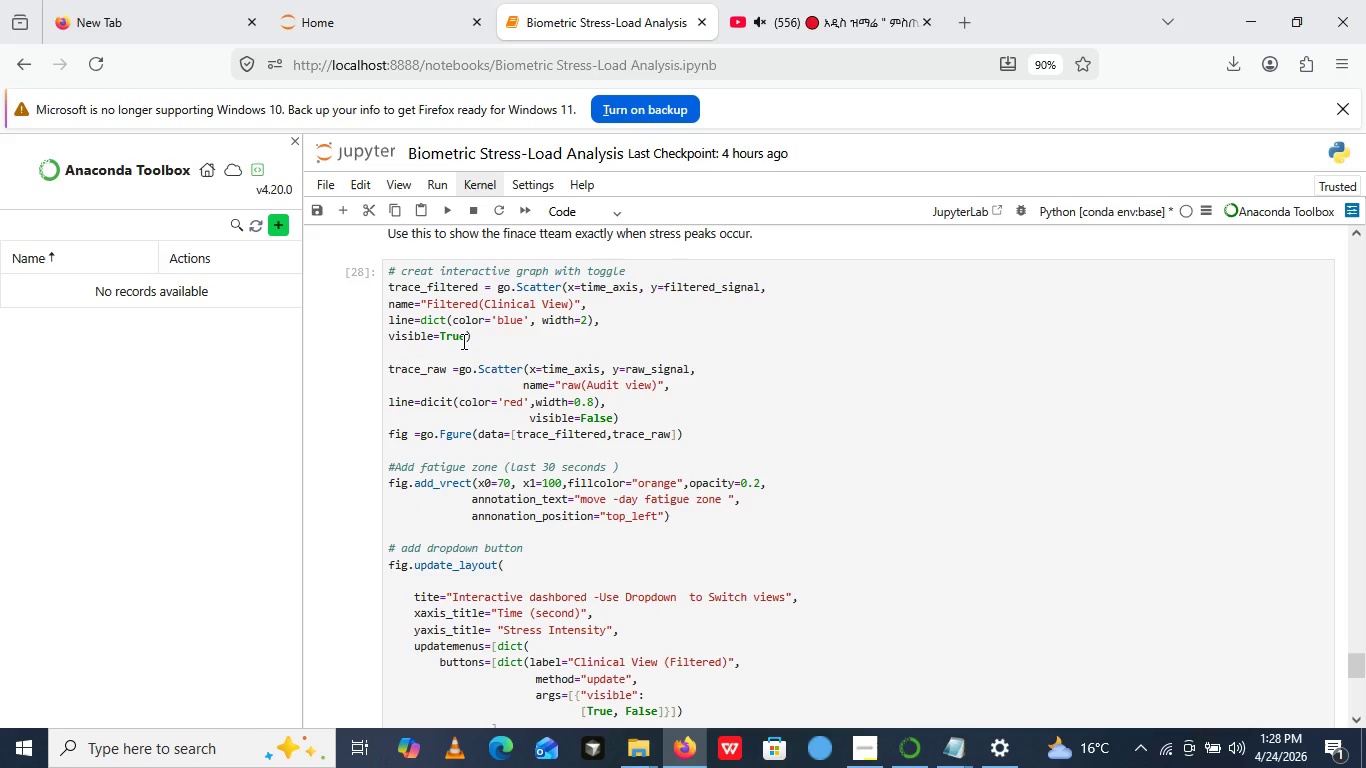 
left_click([887, 767])